 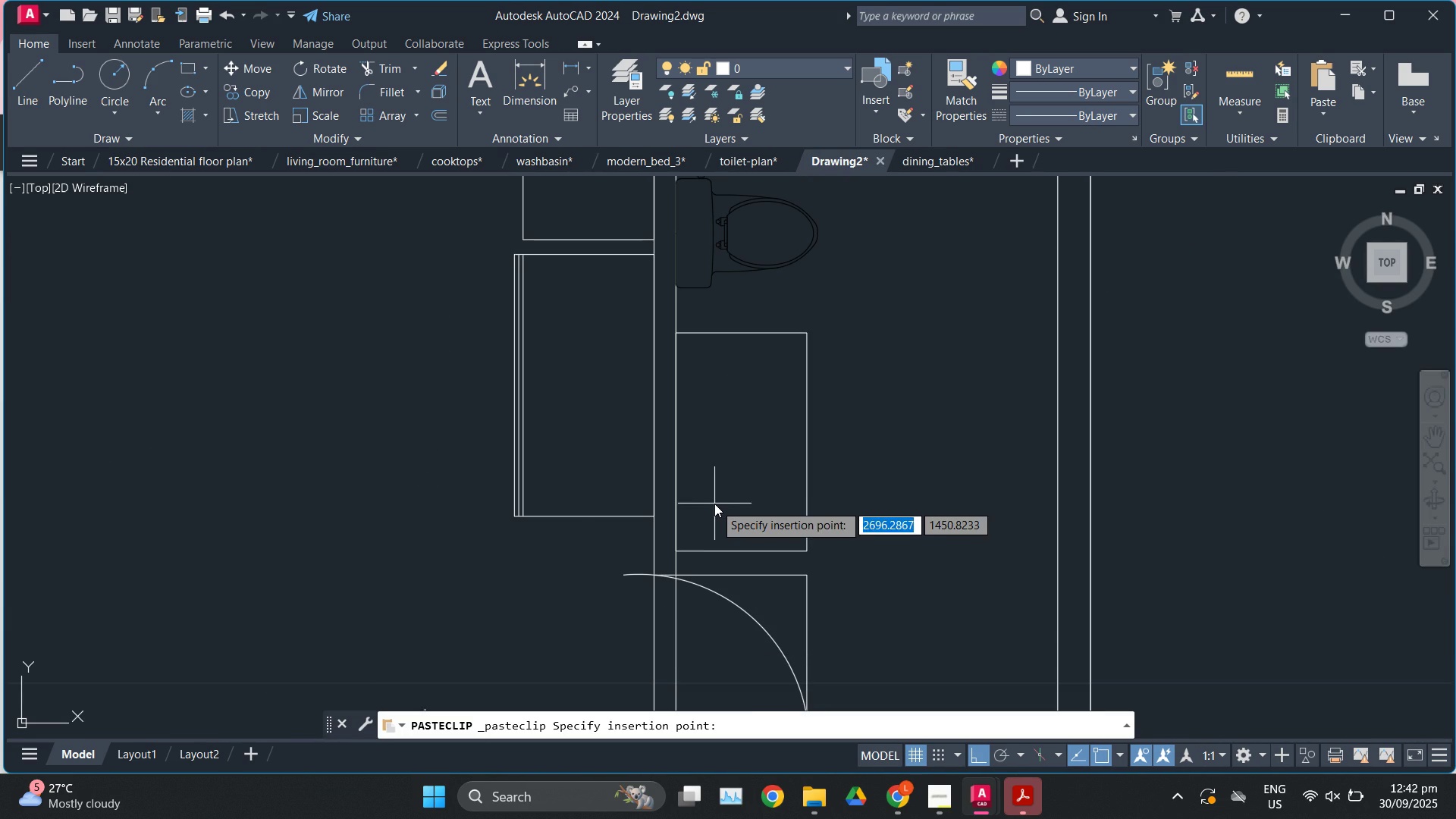 
scroll: coordinate [641, 531], scroll_direction: down, amount: 3.0
 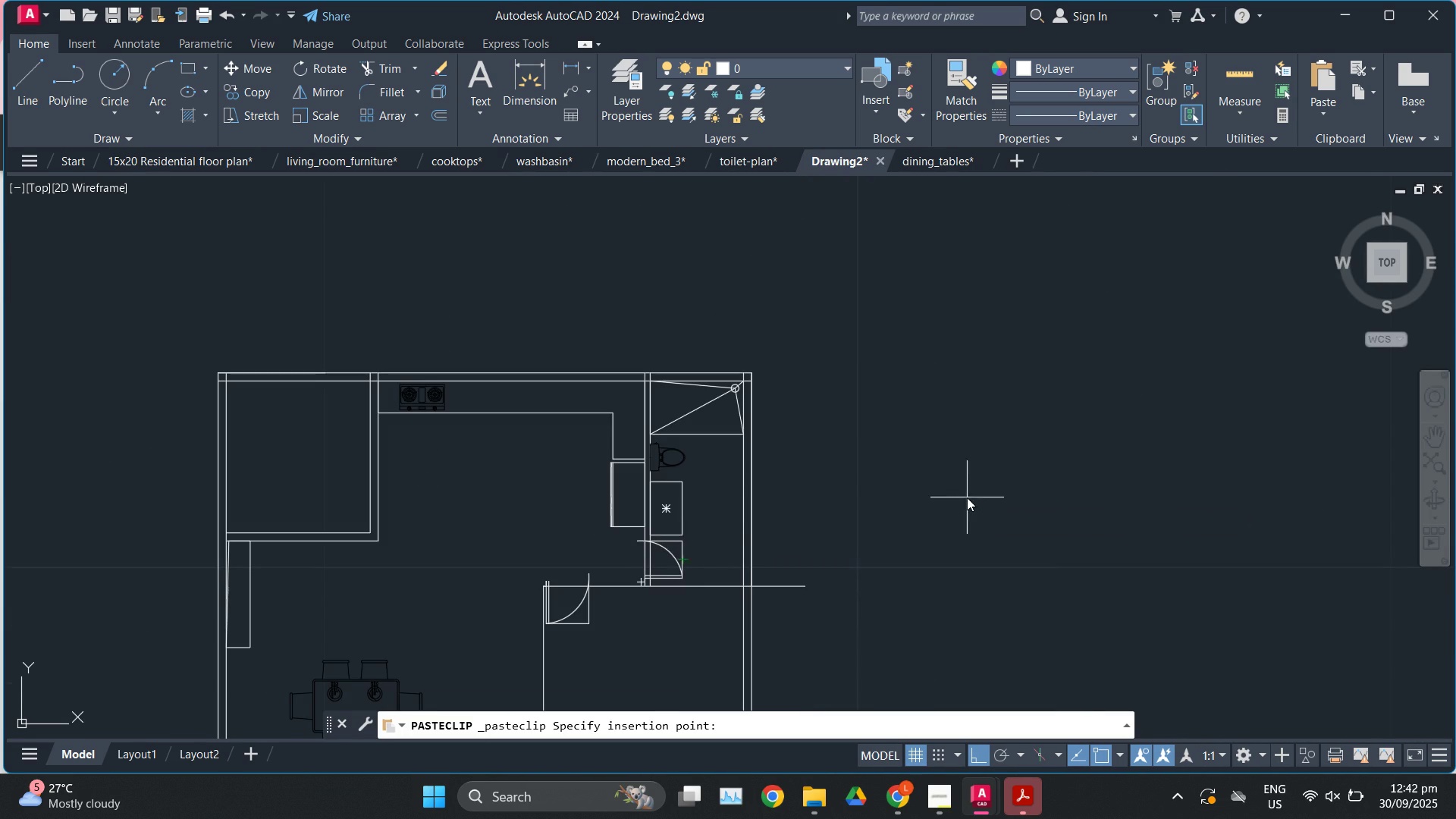 
left_click([967, 497])
 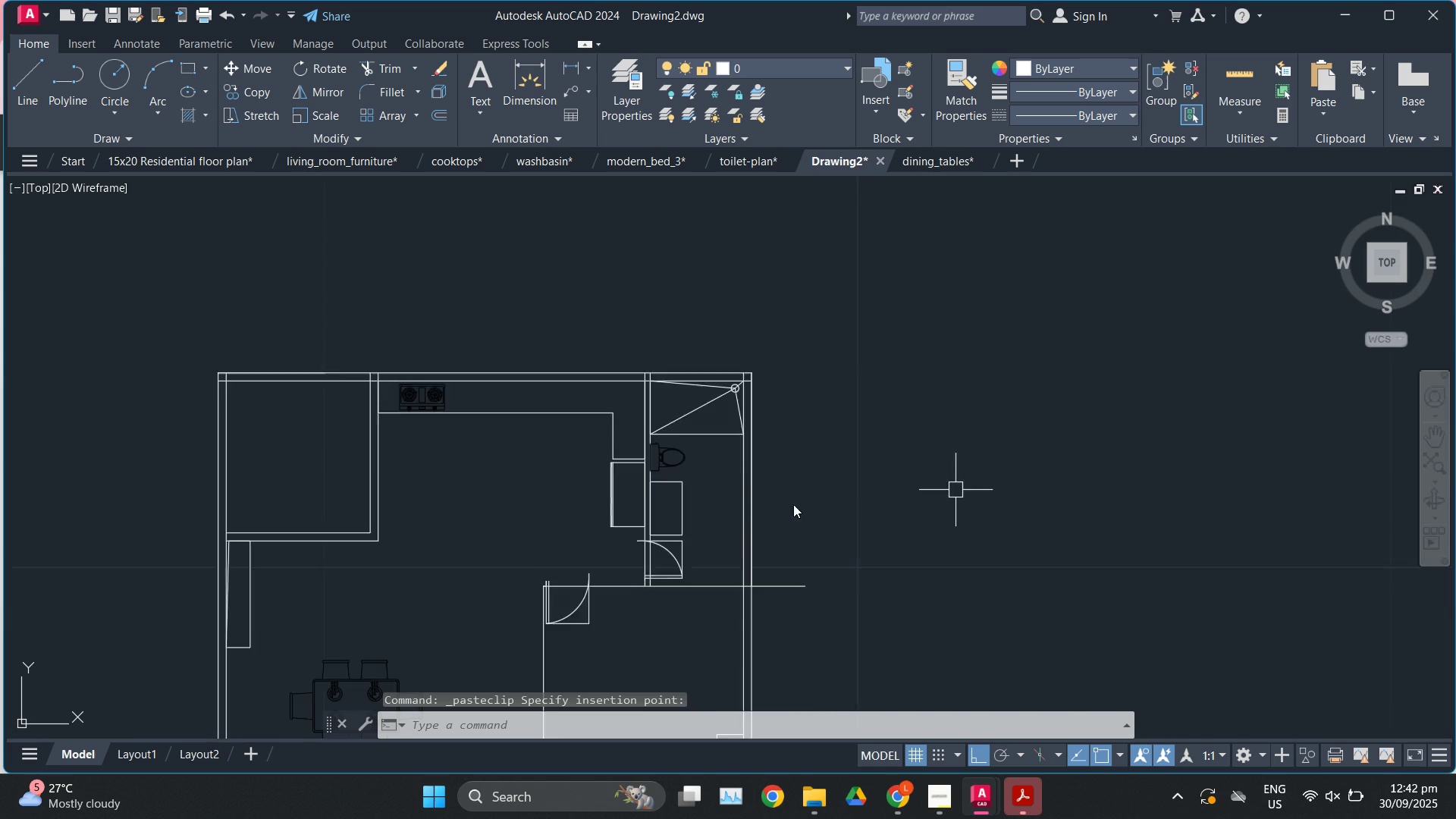 
scroll: coordinate [786, 500], scroll_direction: down, amount: 10.0
 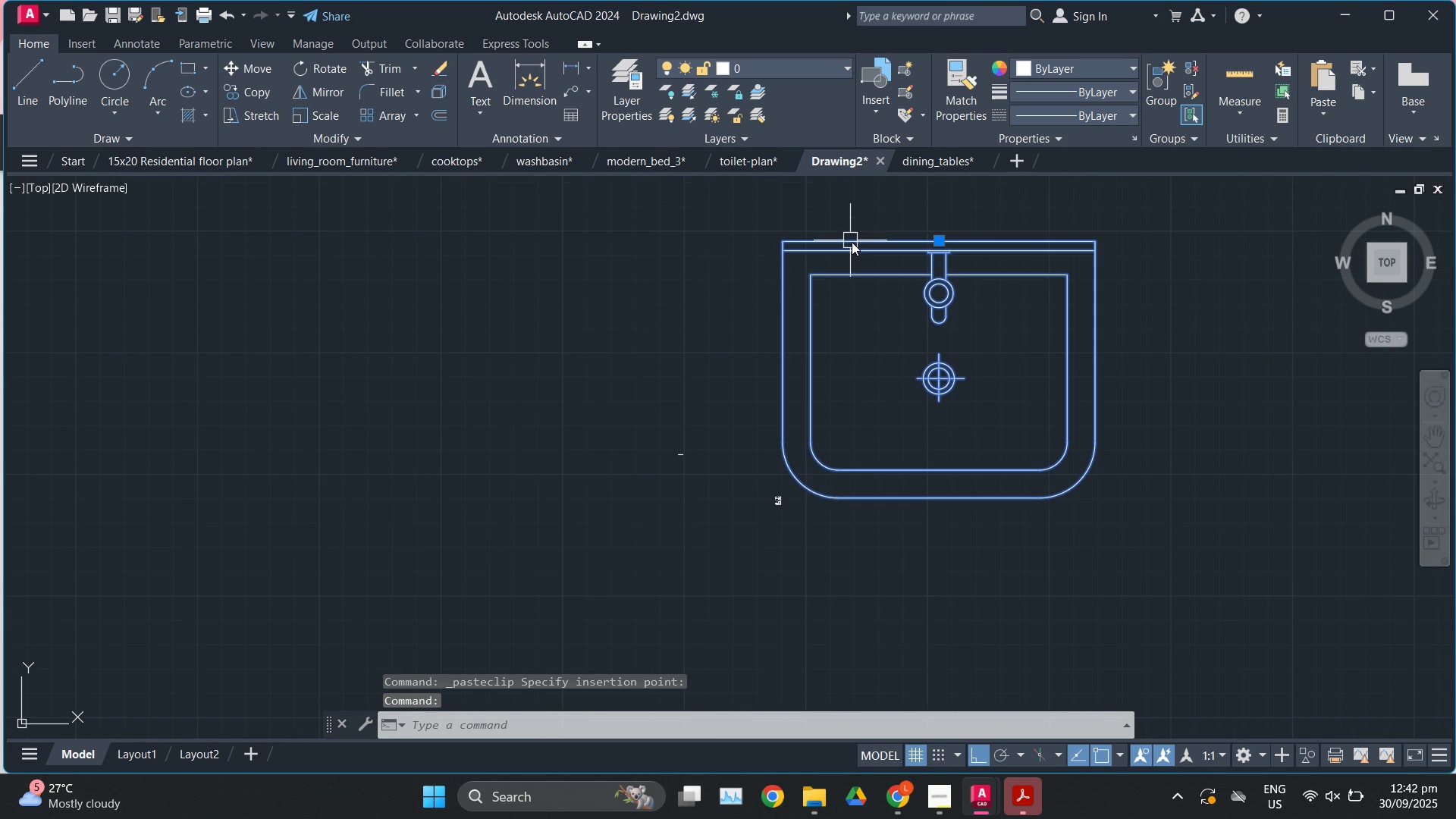 
scroll: coordinate [850, 240], scroll_direction: up, amount: 2.0
 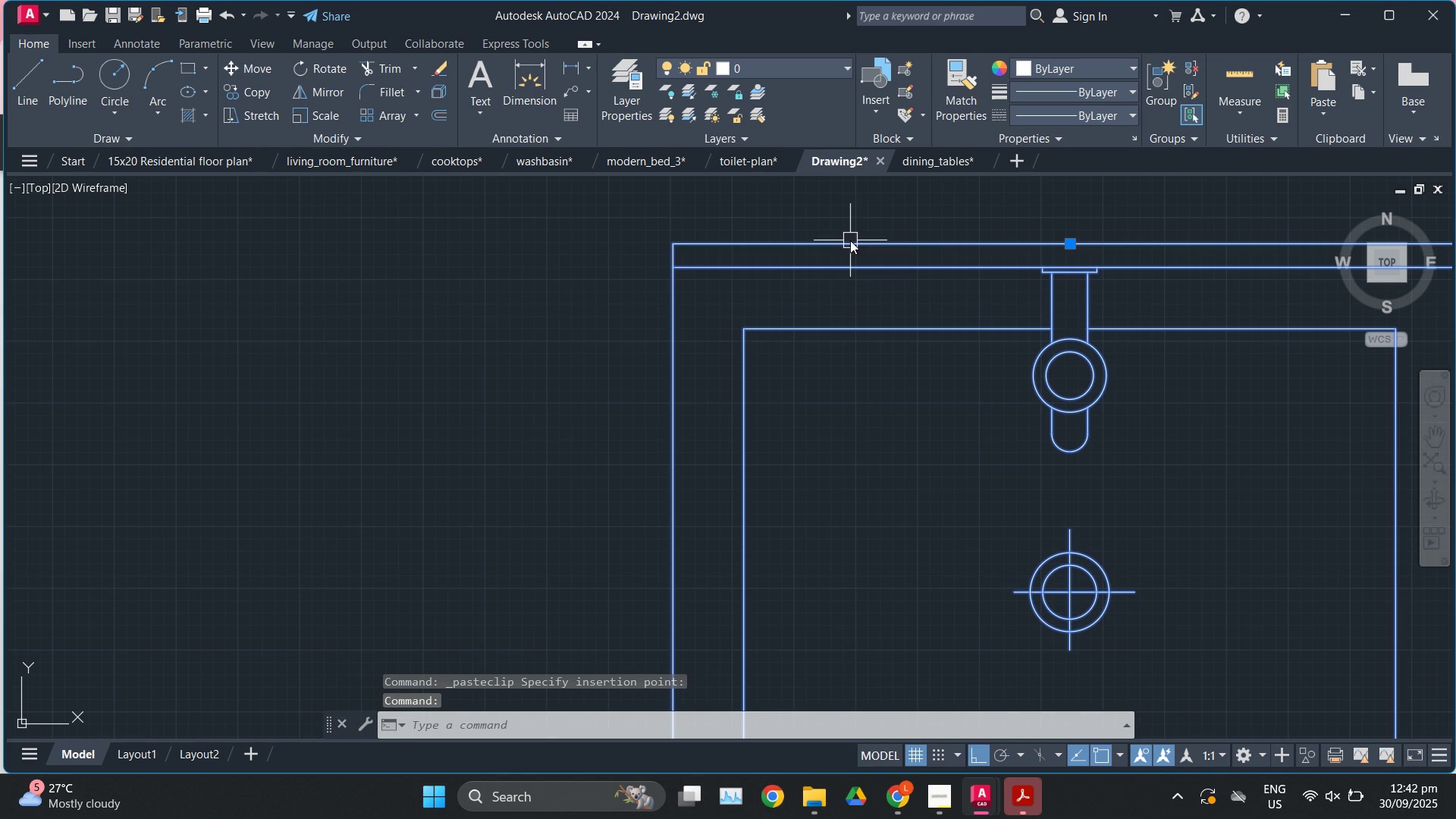 
type(sc)
 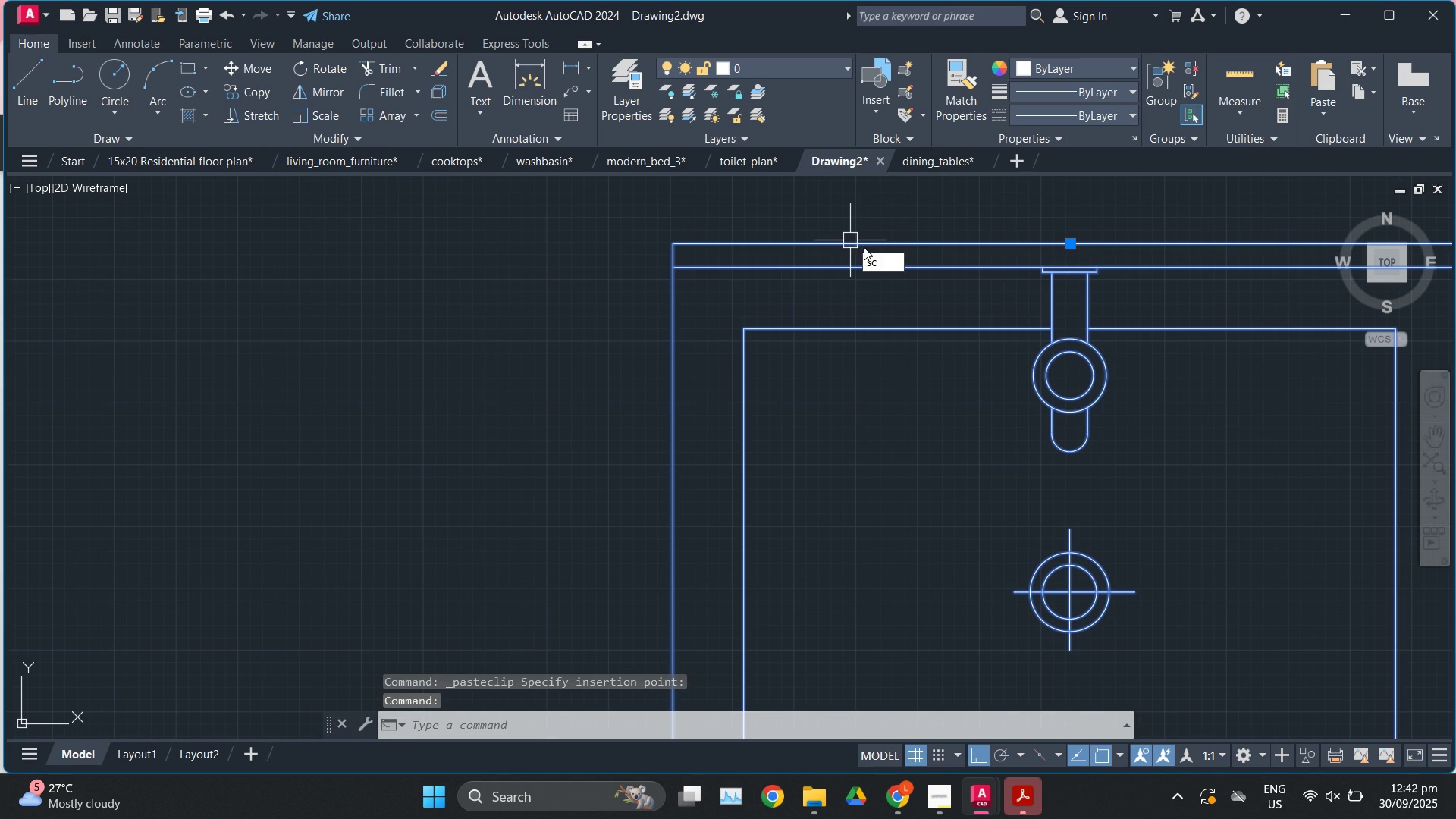 
key(Enter)
 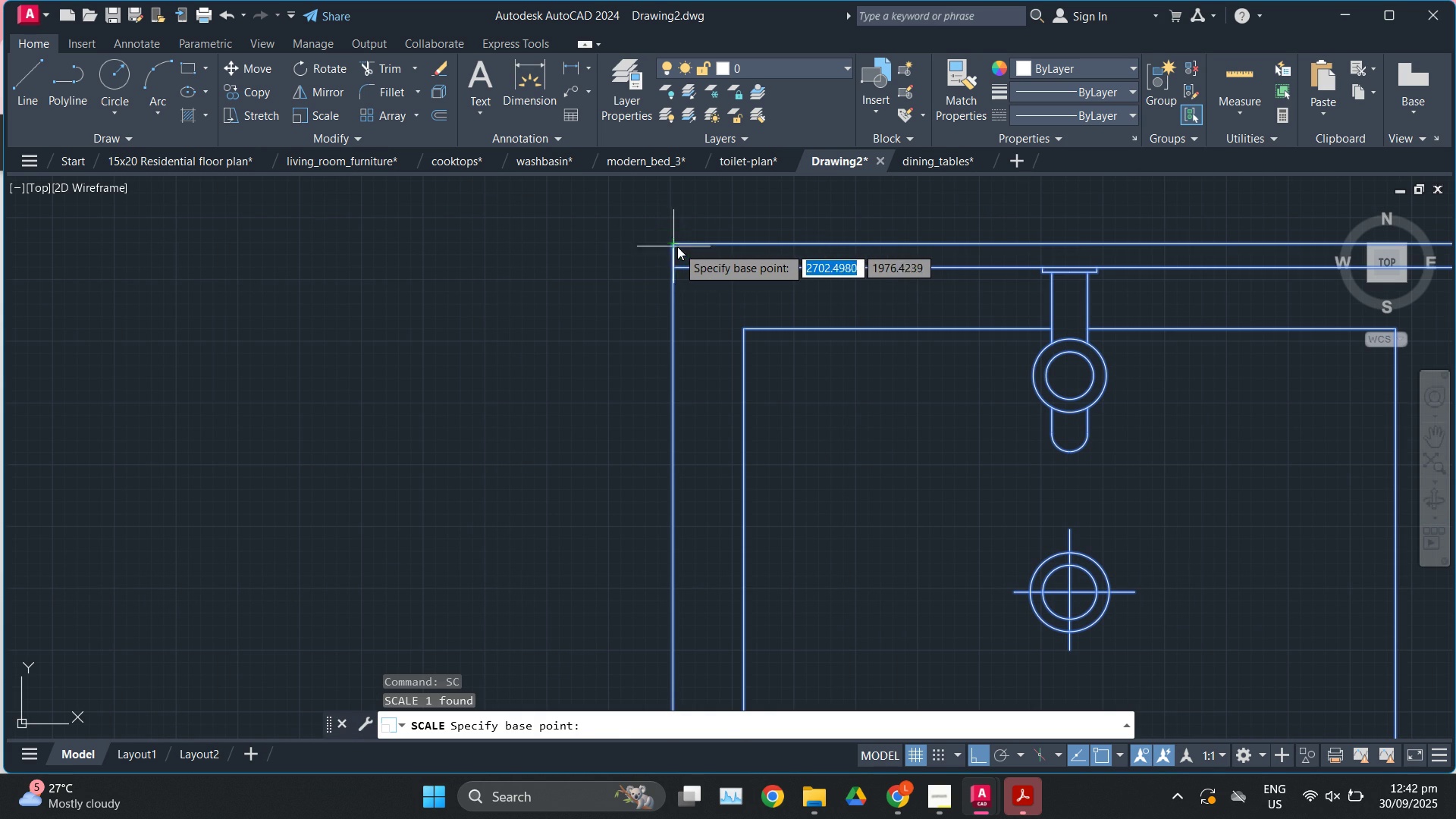 
left_click([677, 246])
 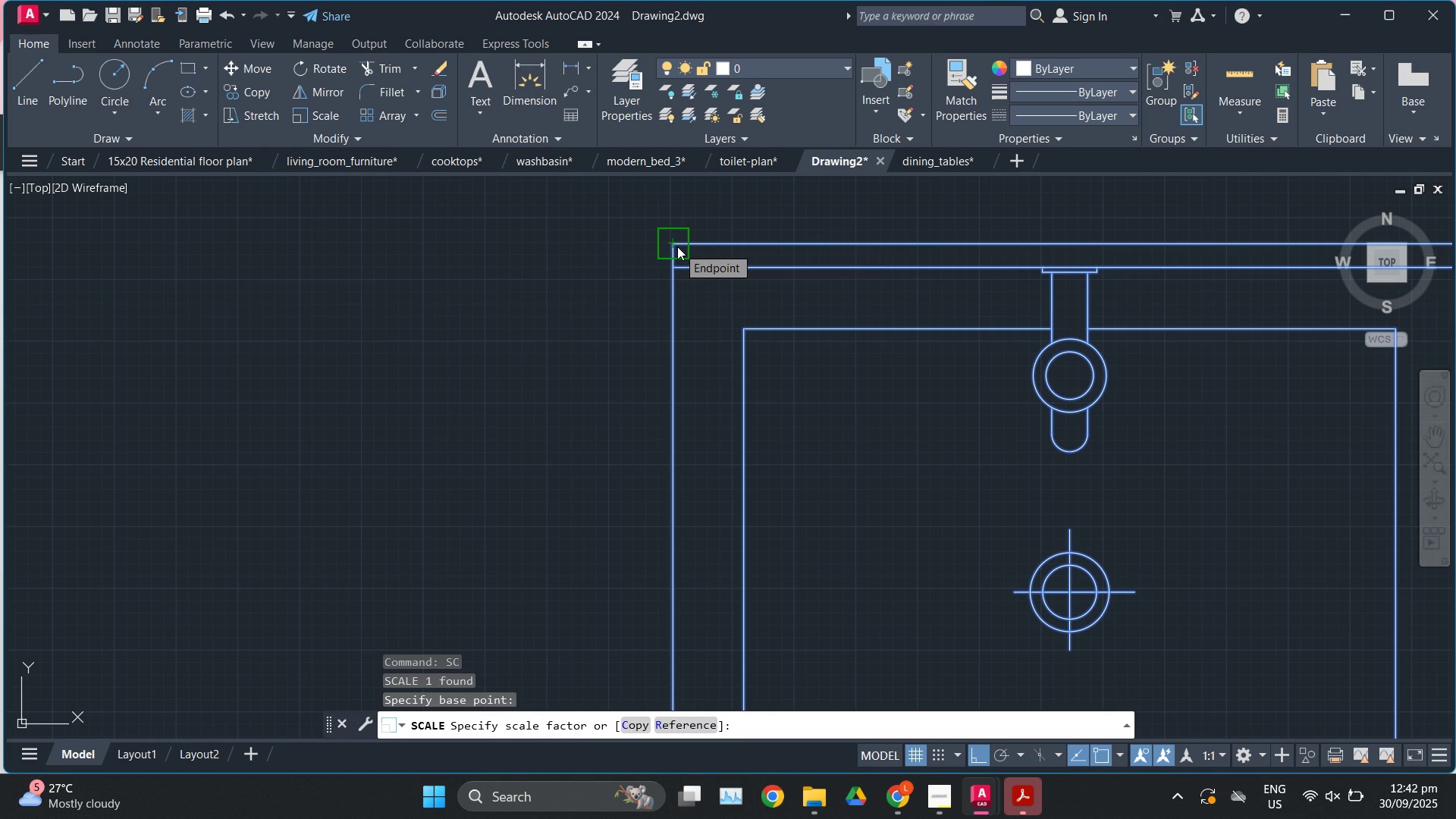 
key(R)
 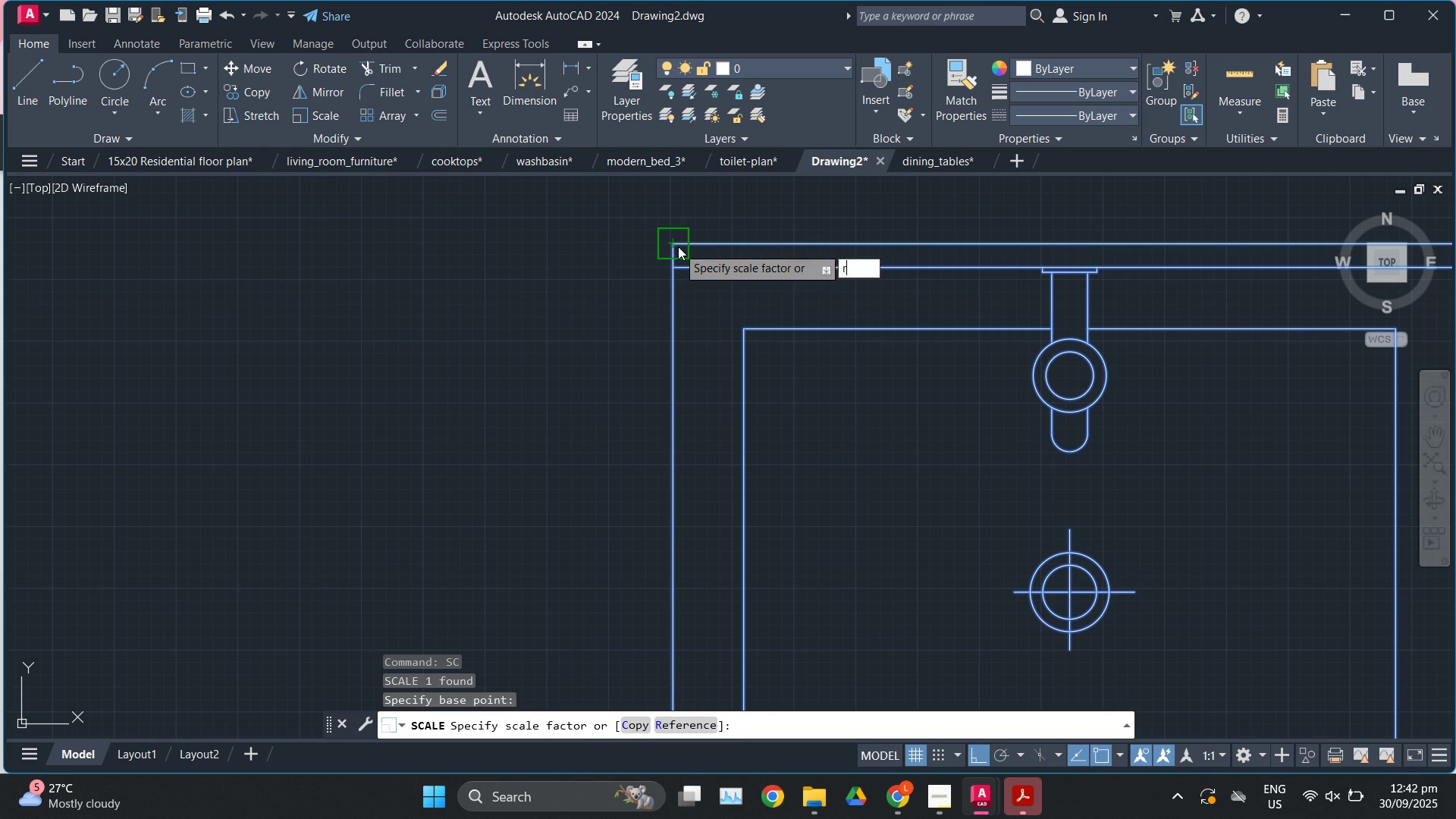 
key(Enter)
 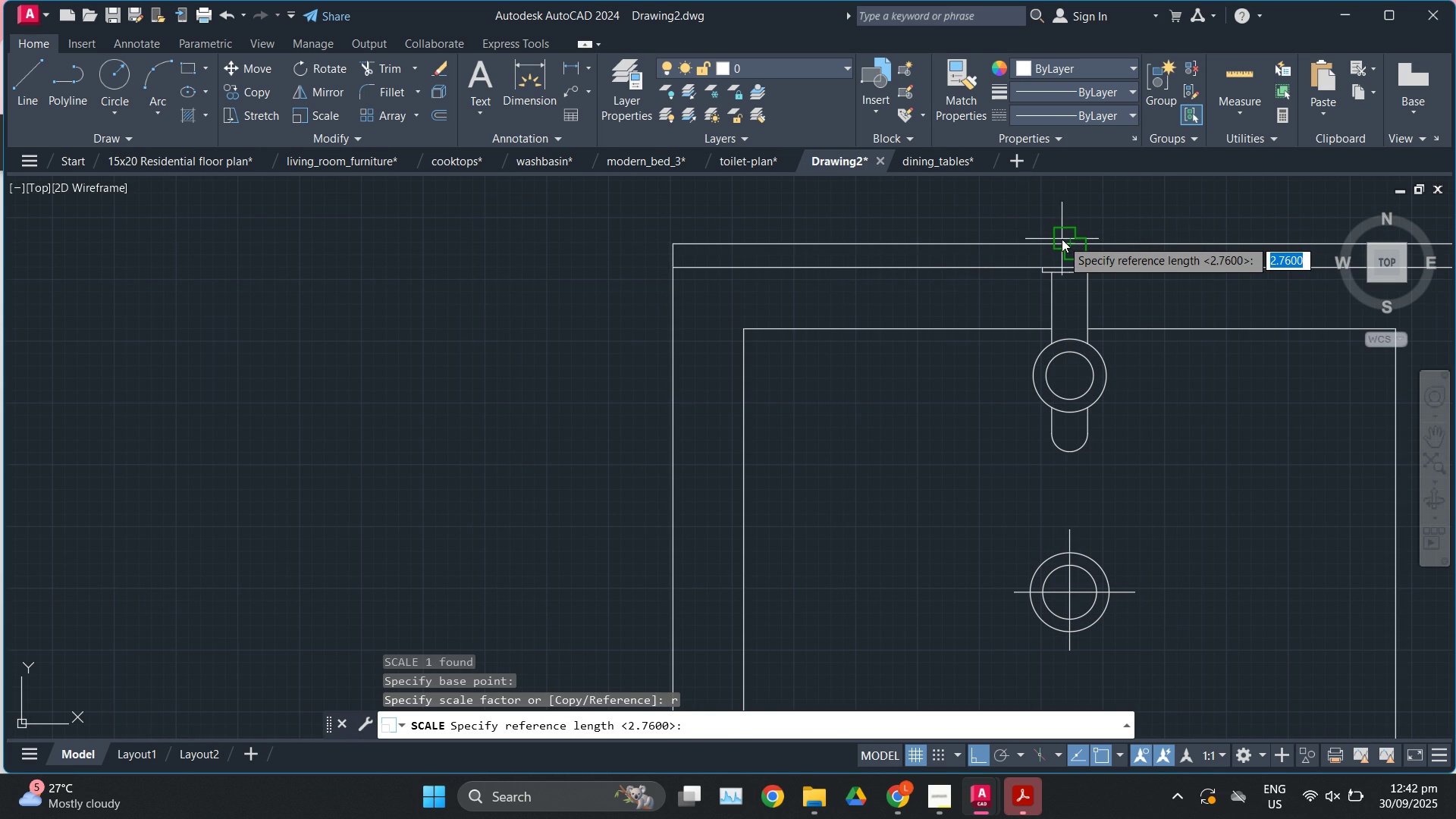 
left_click([1065, 242])
 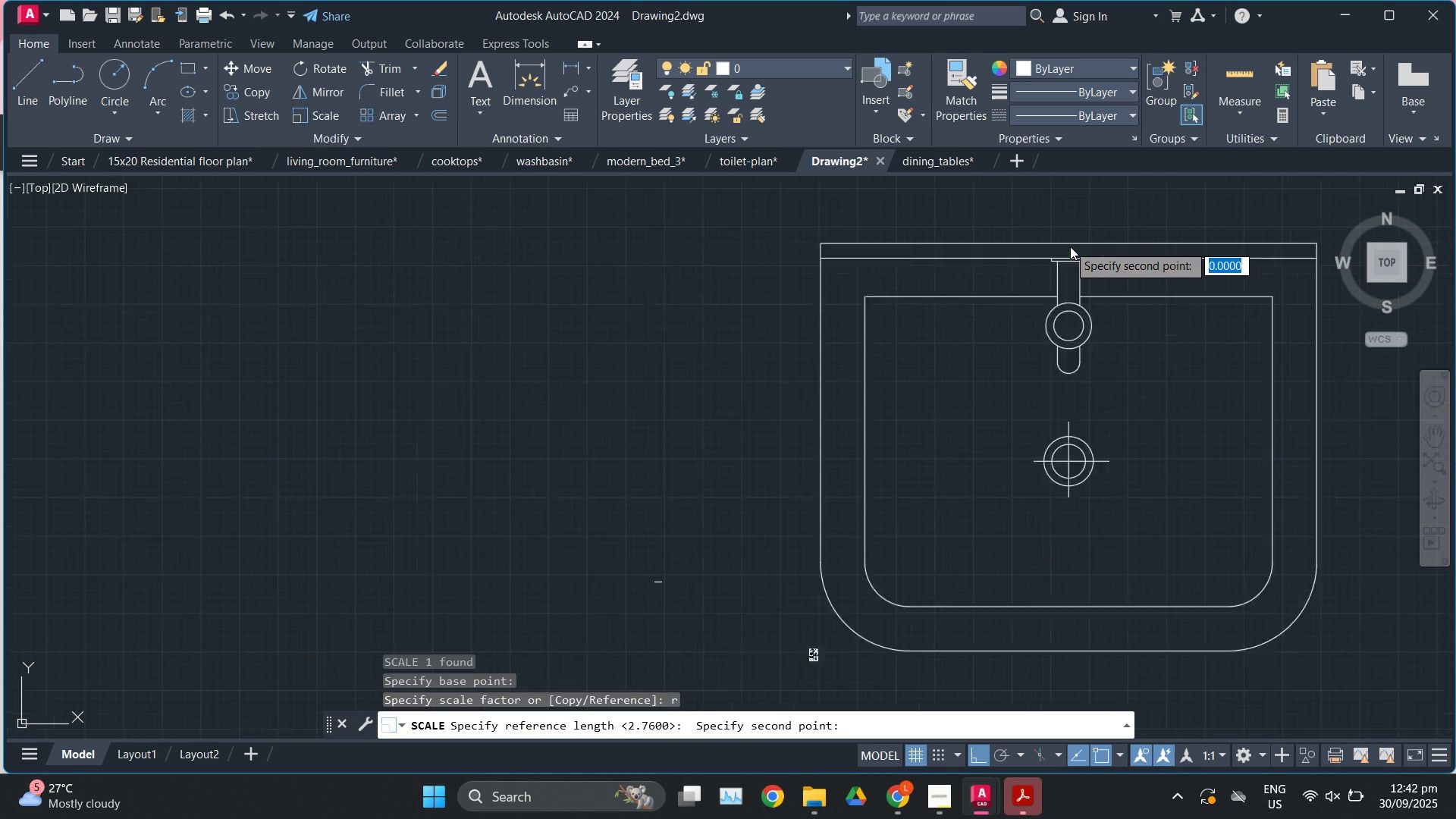 
scroll: coordinate [1075, 253], scroll_direction: down, amount: 3.0
 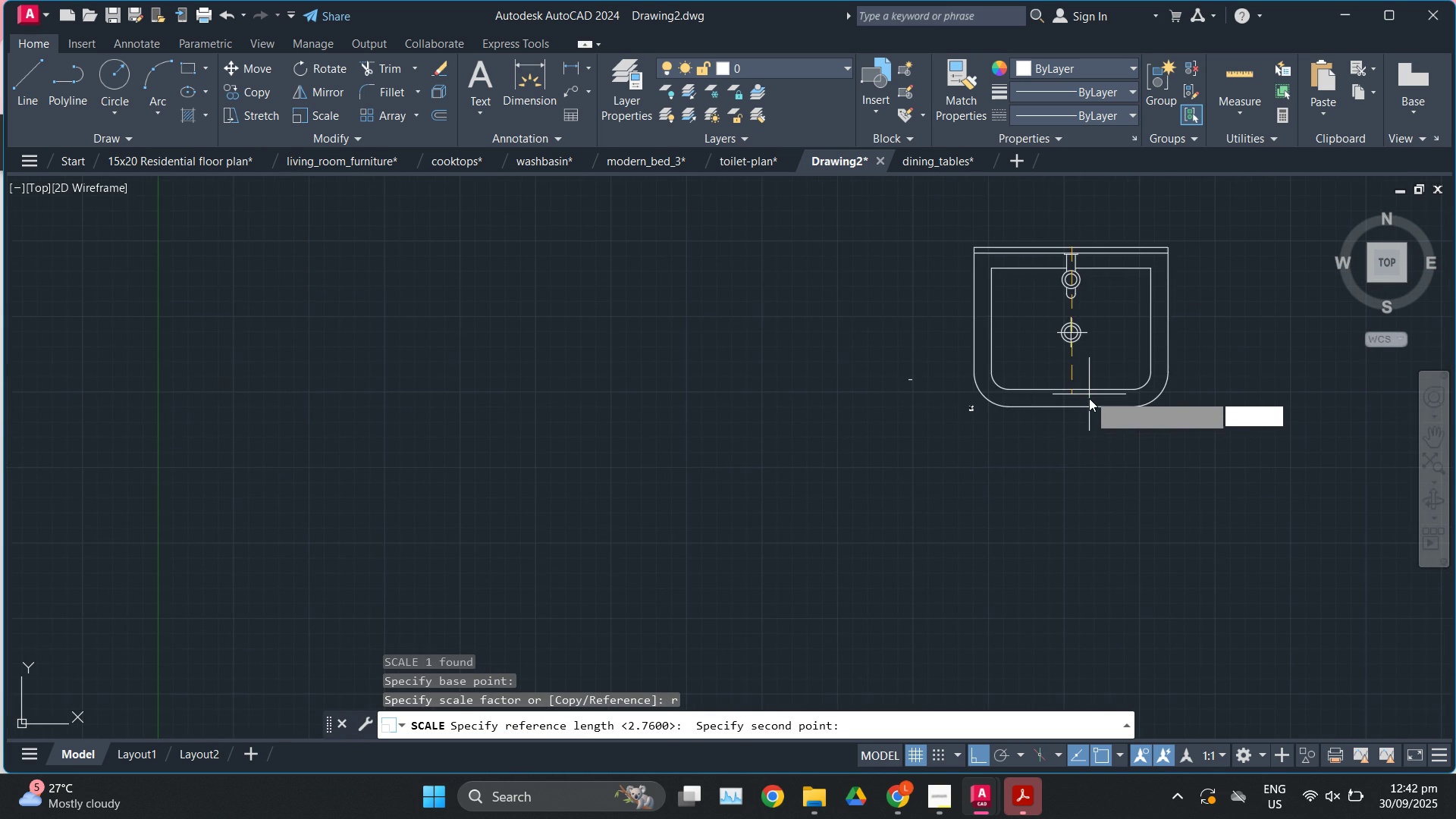 
scroll: coordinate [1065, 405], scroll_direction: up, amount: 2.0
 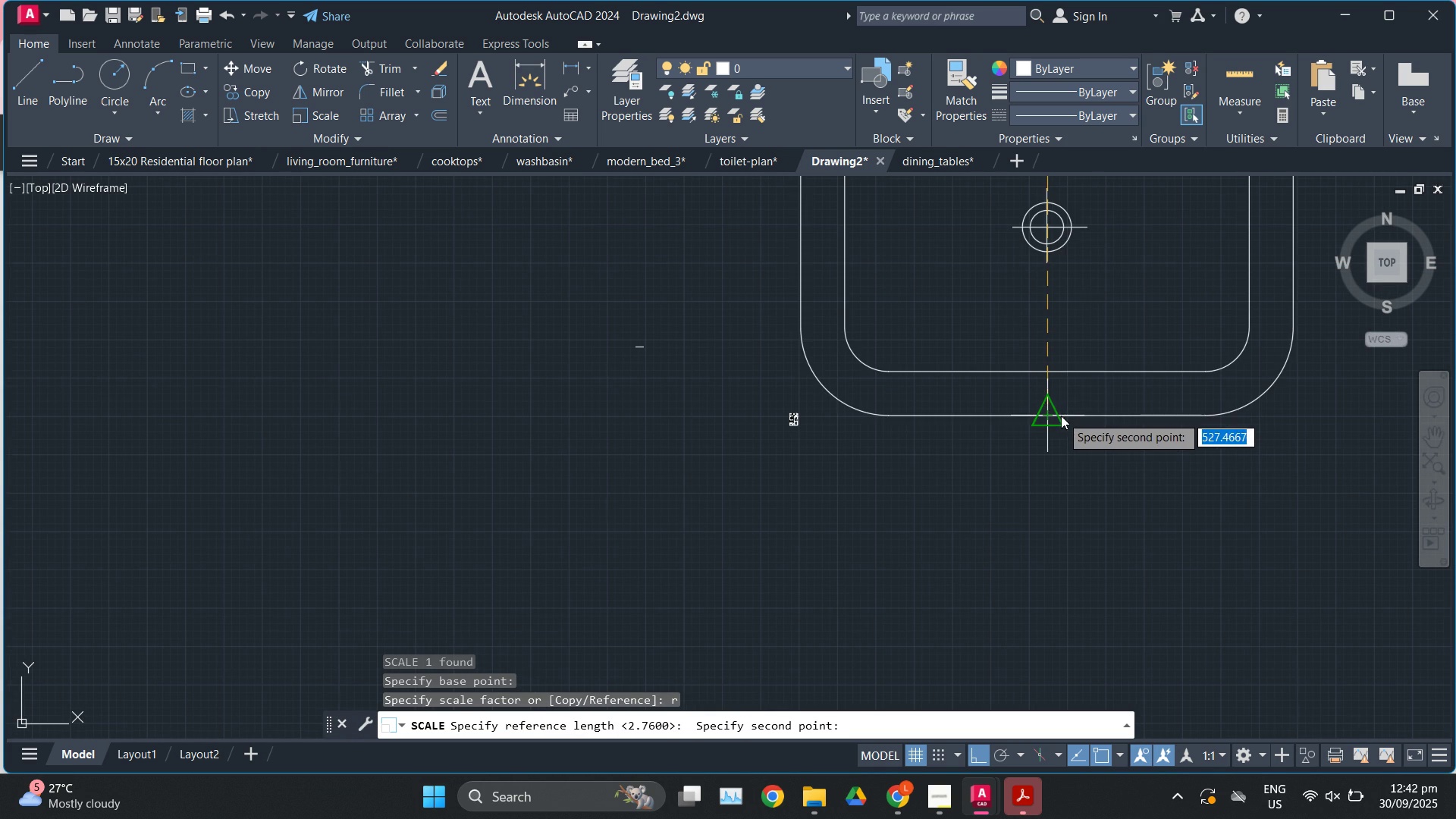 
left_click([1061, 416])
 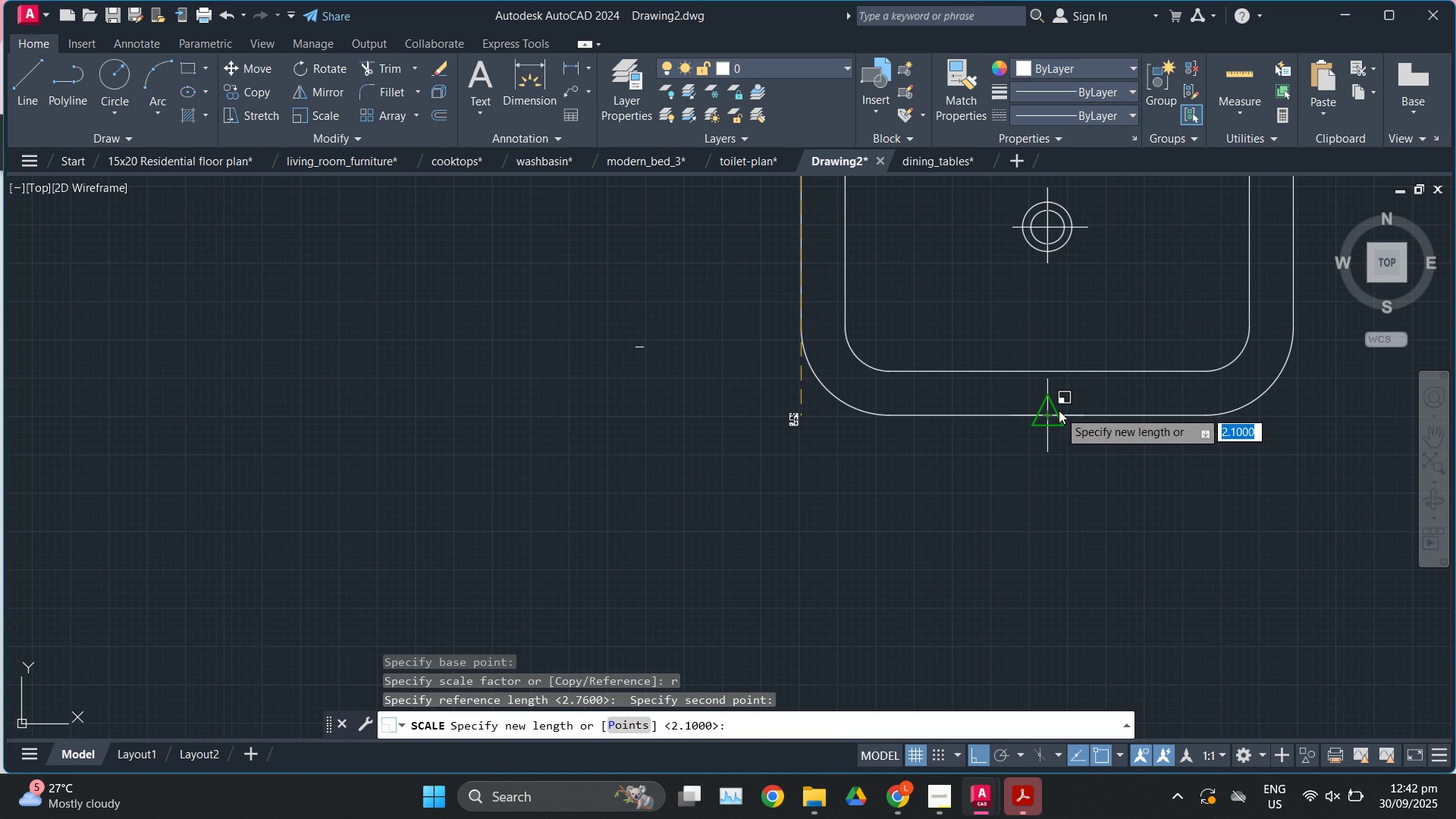 
key(Numpad0)
 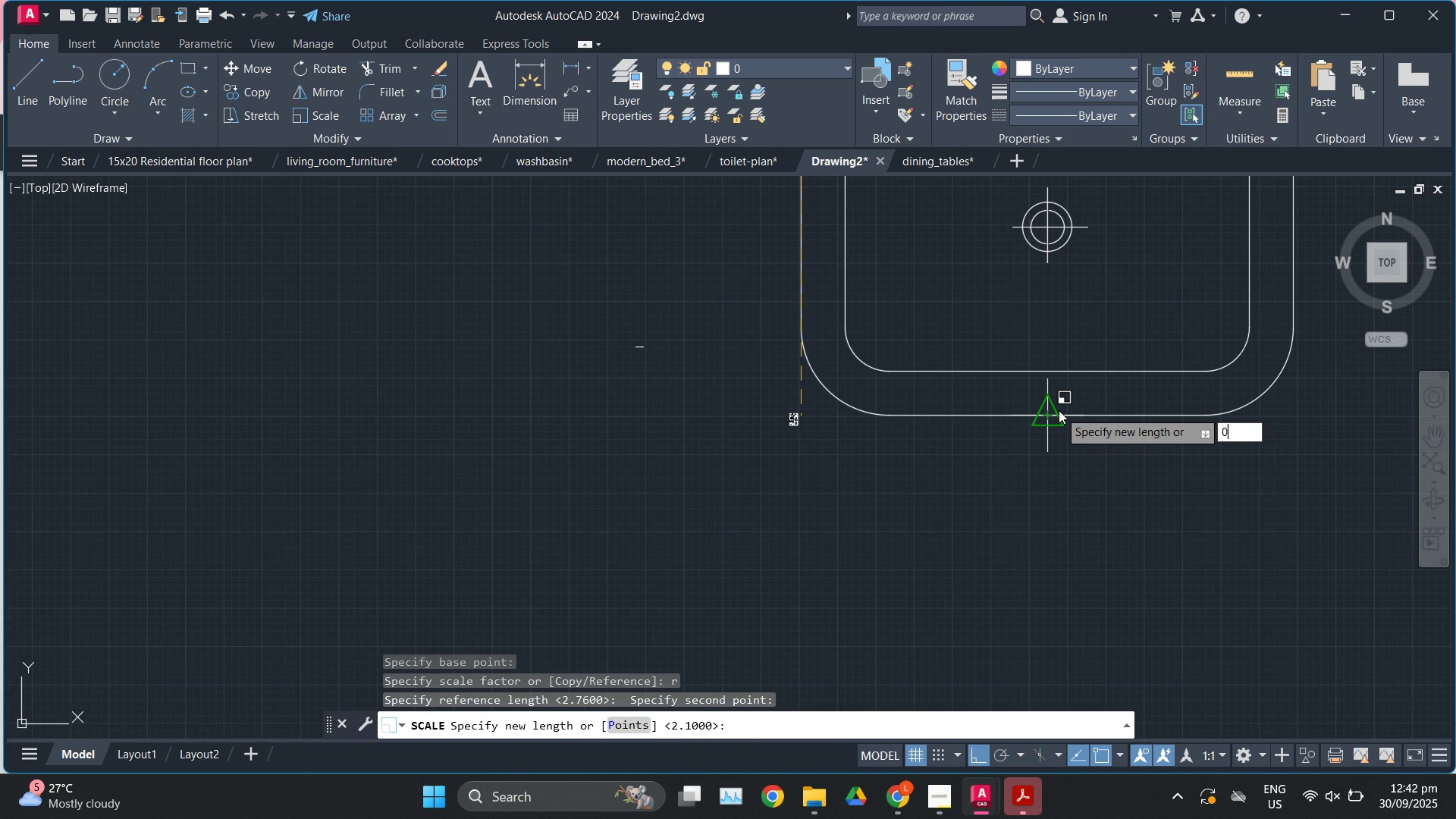 
key(NumpadDecimal)
 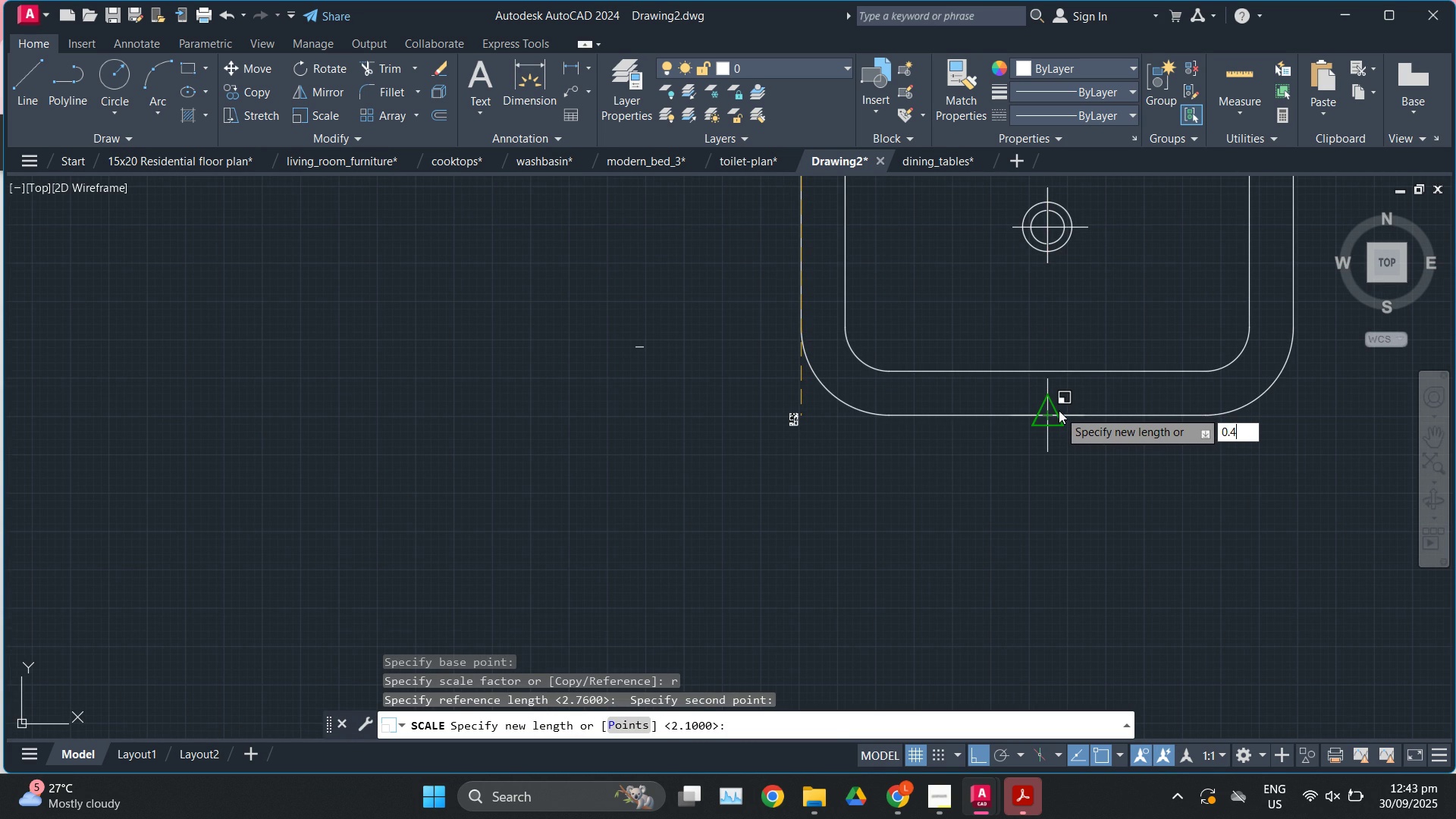 
key(Numpad4)
 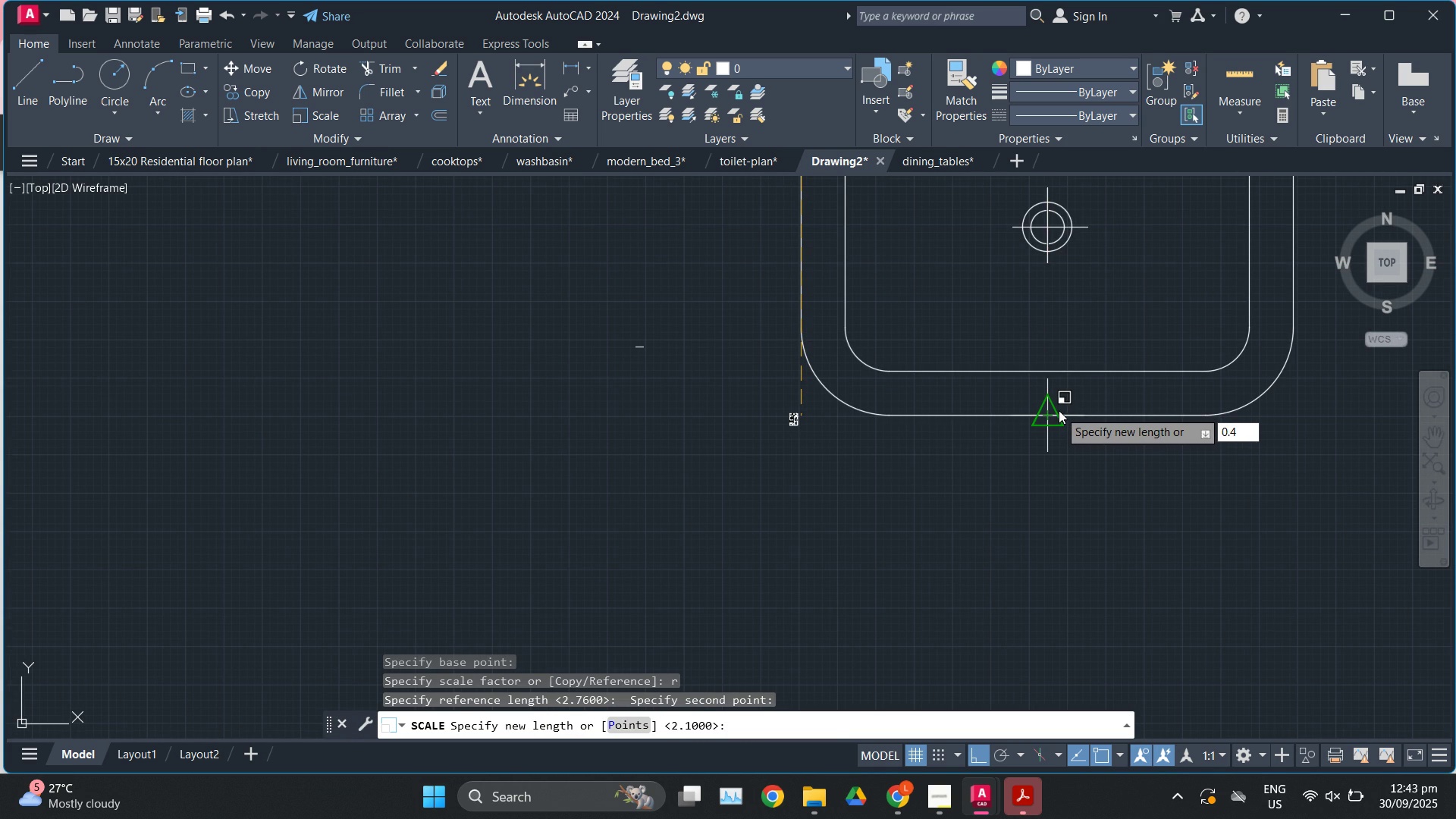 
key(Enter)
 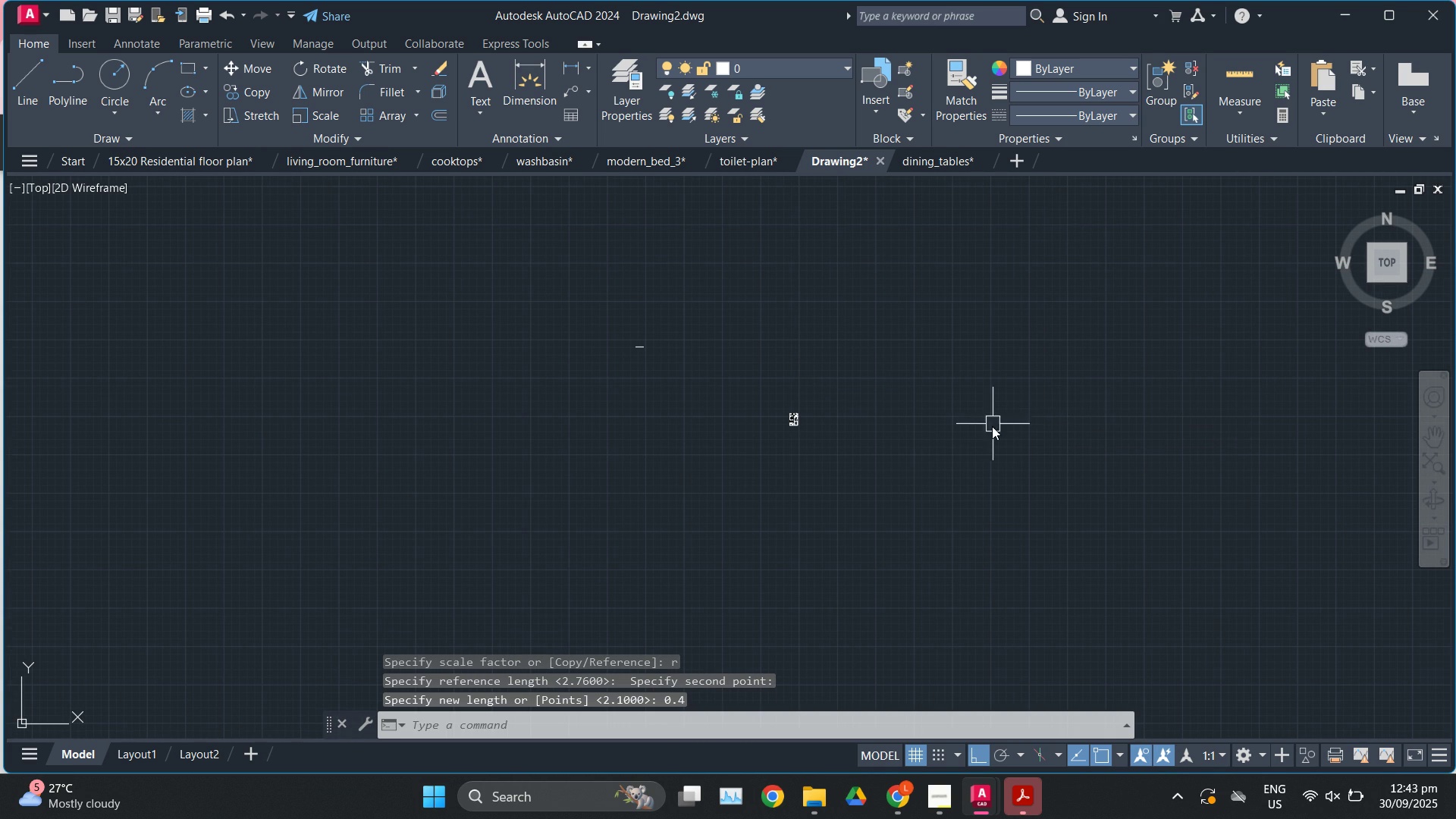 
scroll: coordinate [990, 469], scroll_direction: down, amount: 2.0
 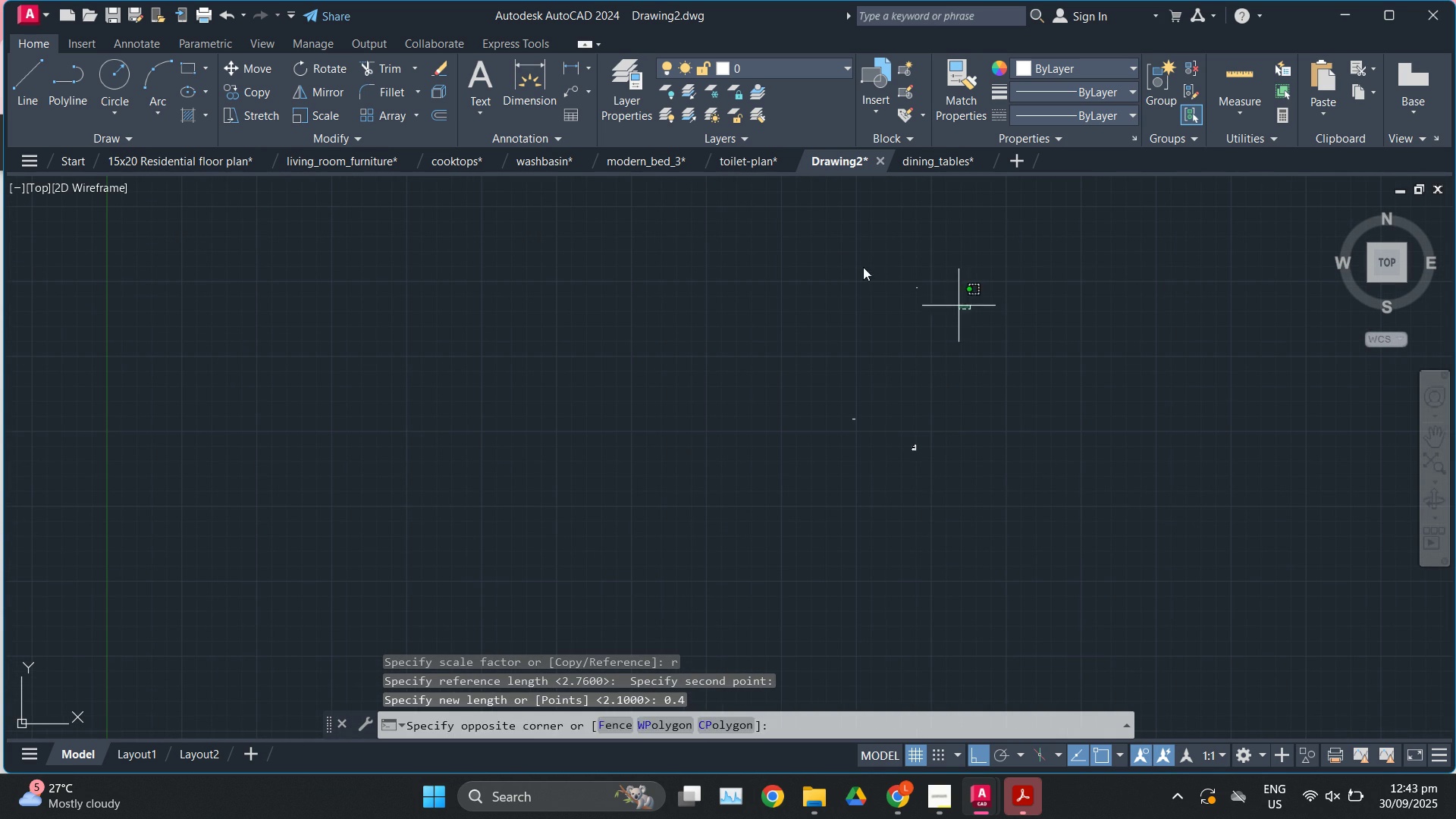 
double_click([843, 256])
 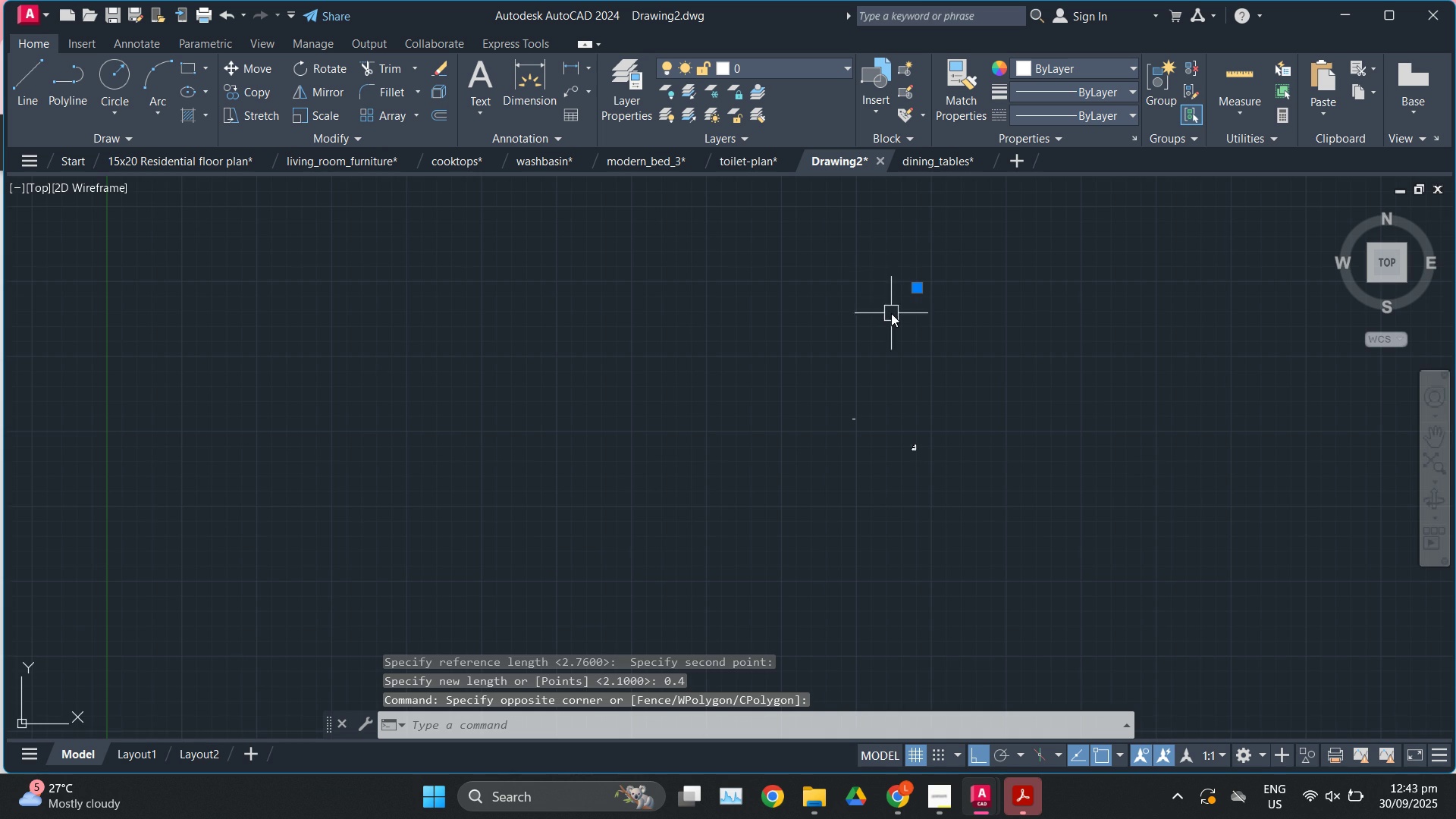 
scroll: coordinate [891, 313], scroll_direction: up, amount: 2.0
 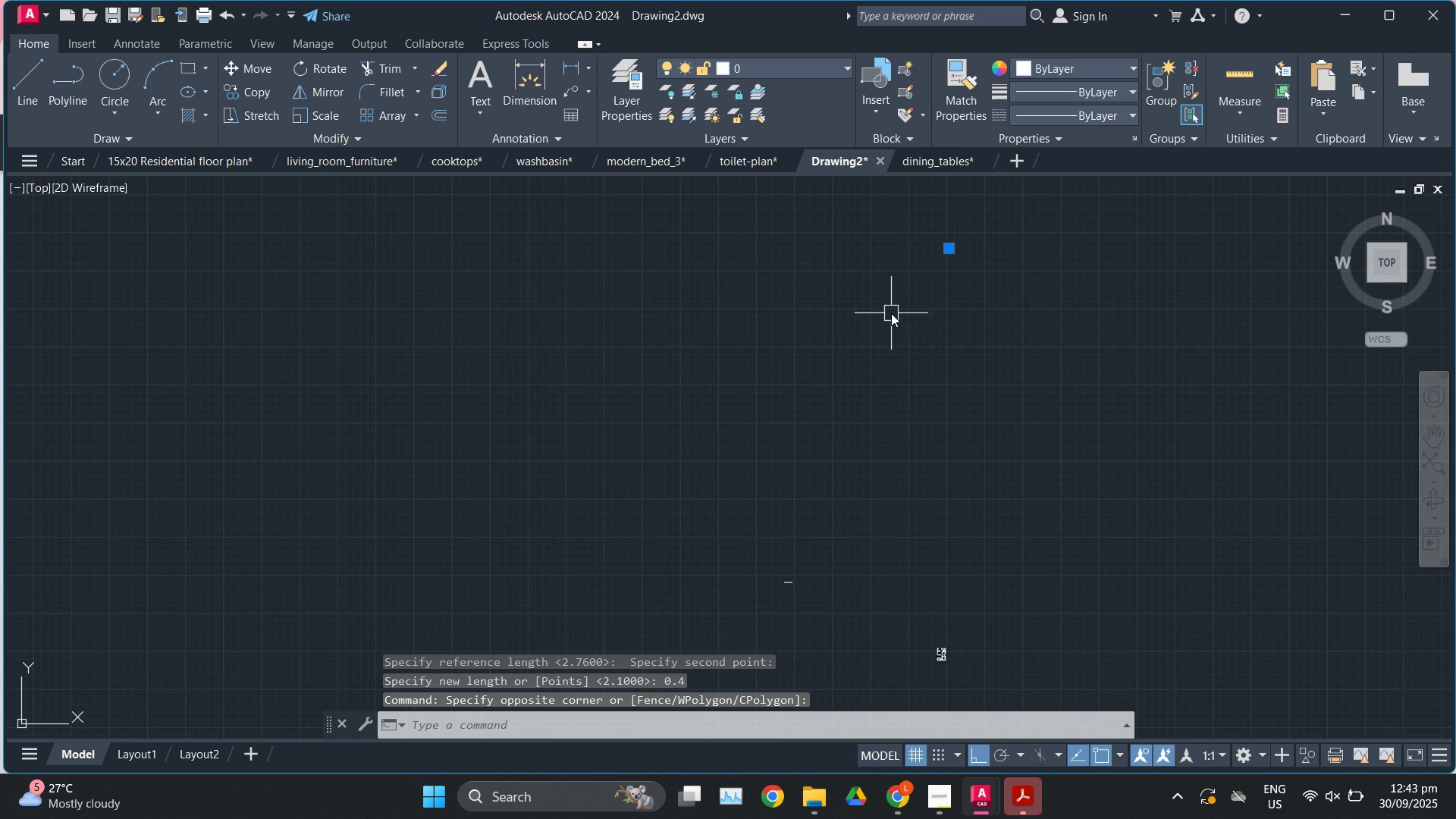 
key(M)
 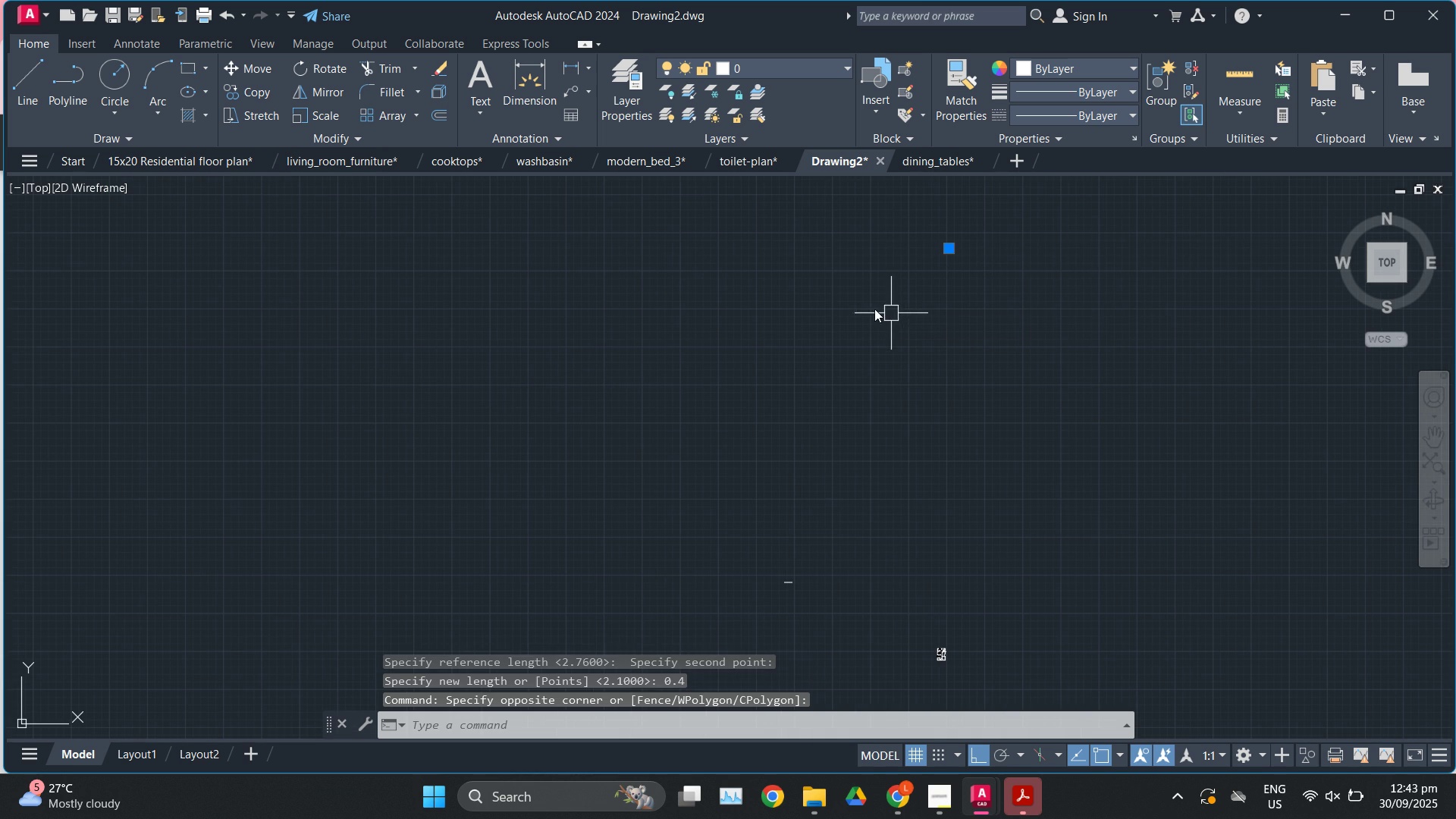 
key(Enter)
 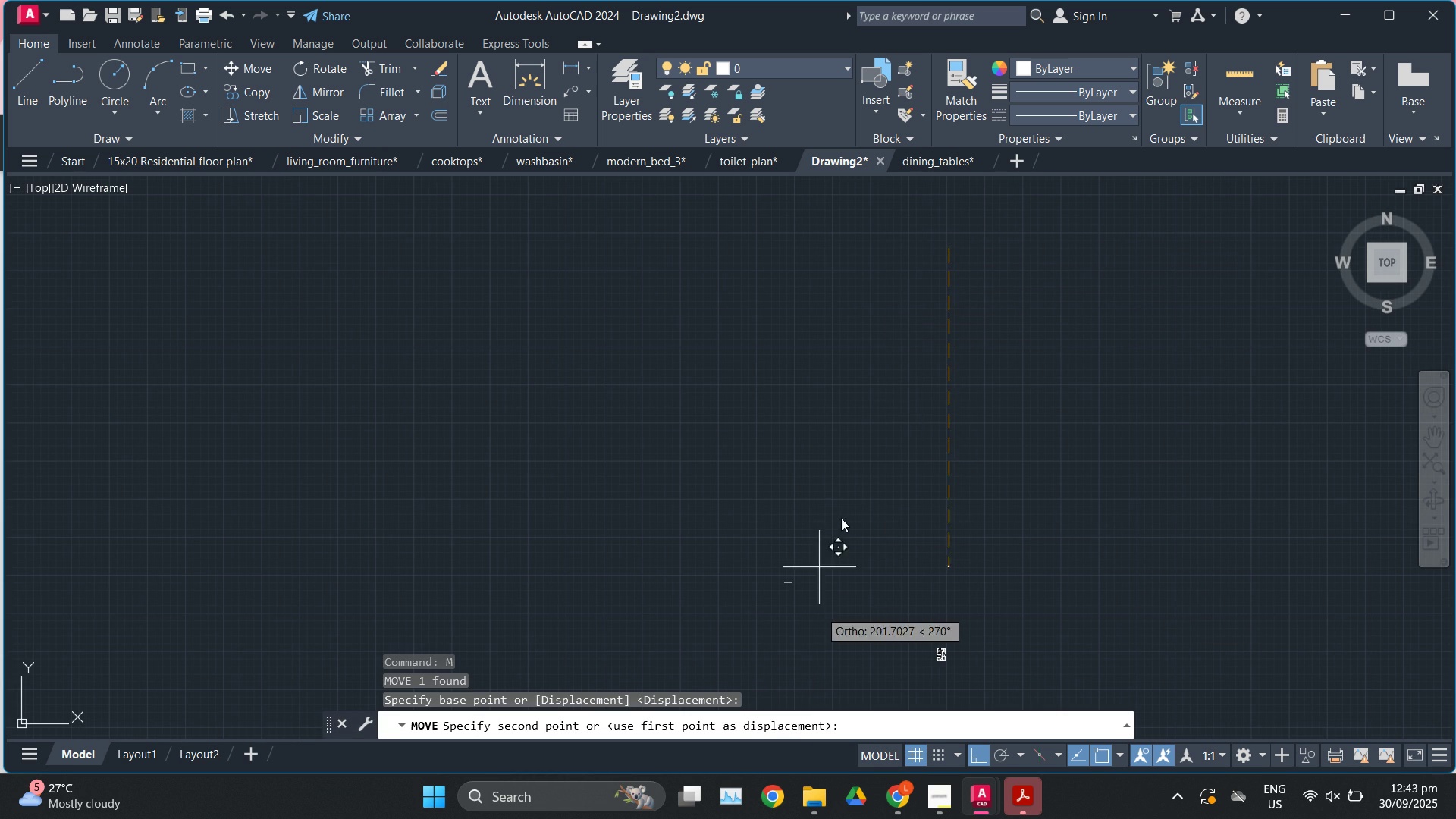 
key(F8)
 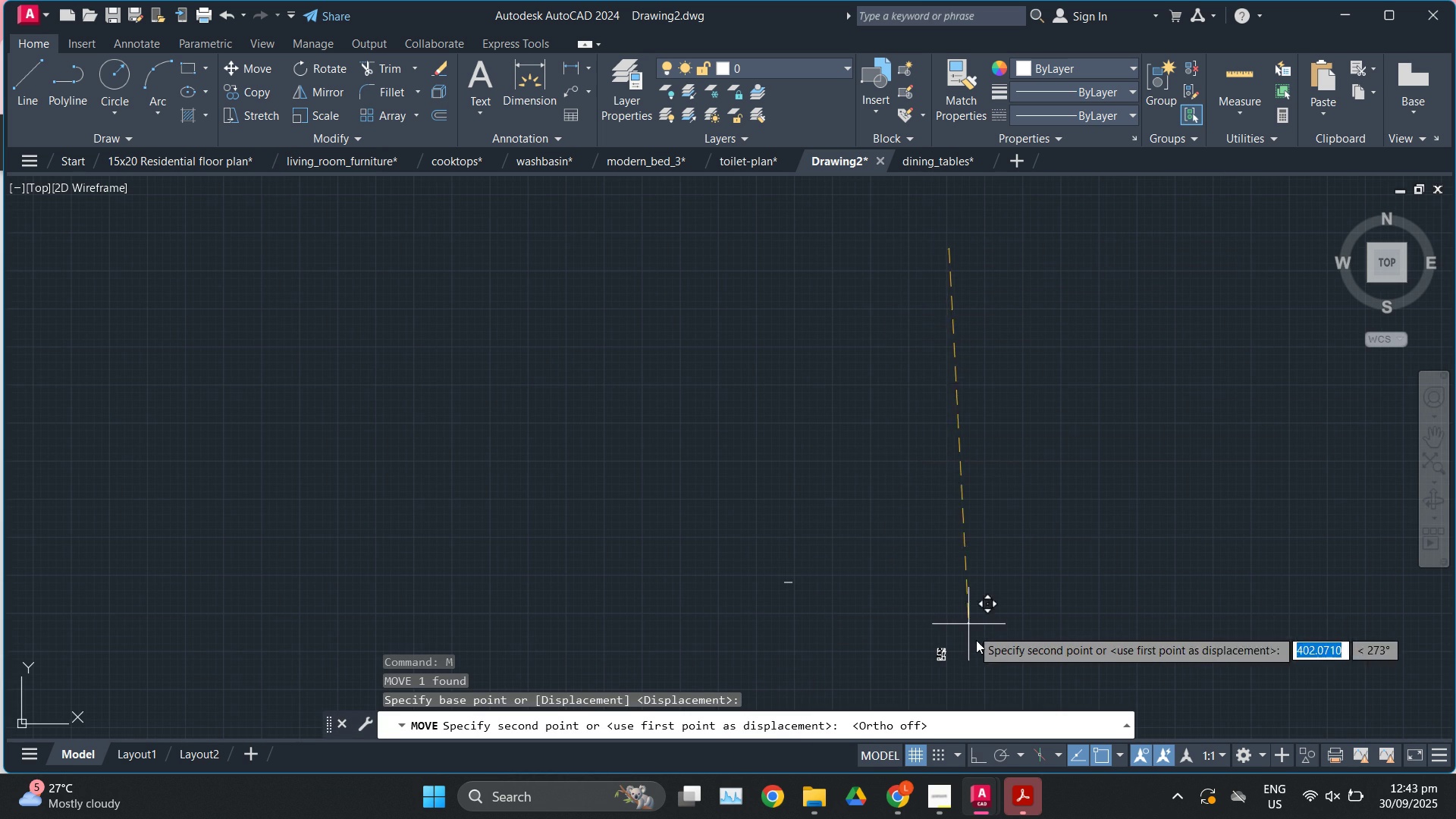 
scroll: coordinate [835, 456], scroll_direction: up, amount: 12.0
 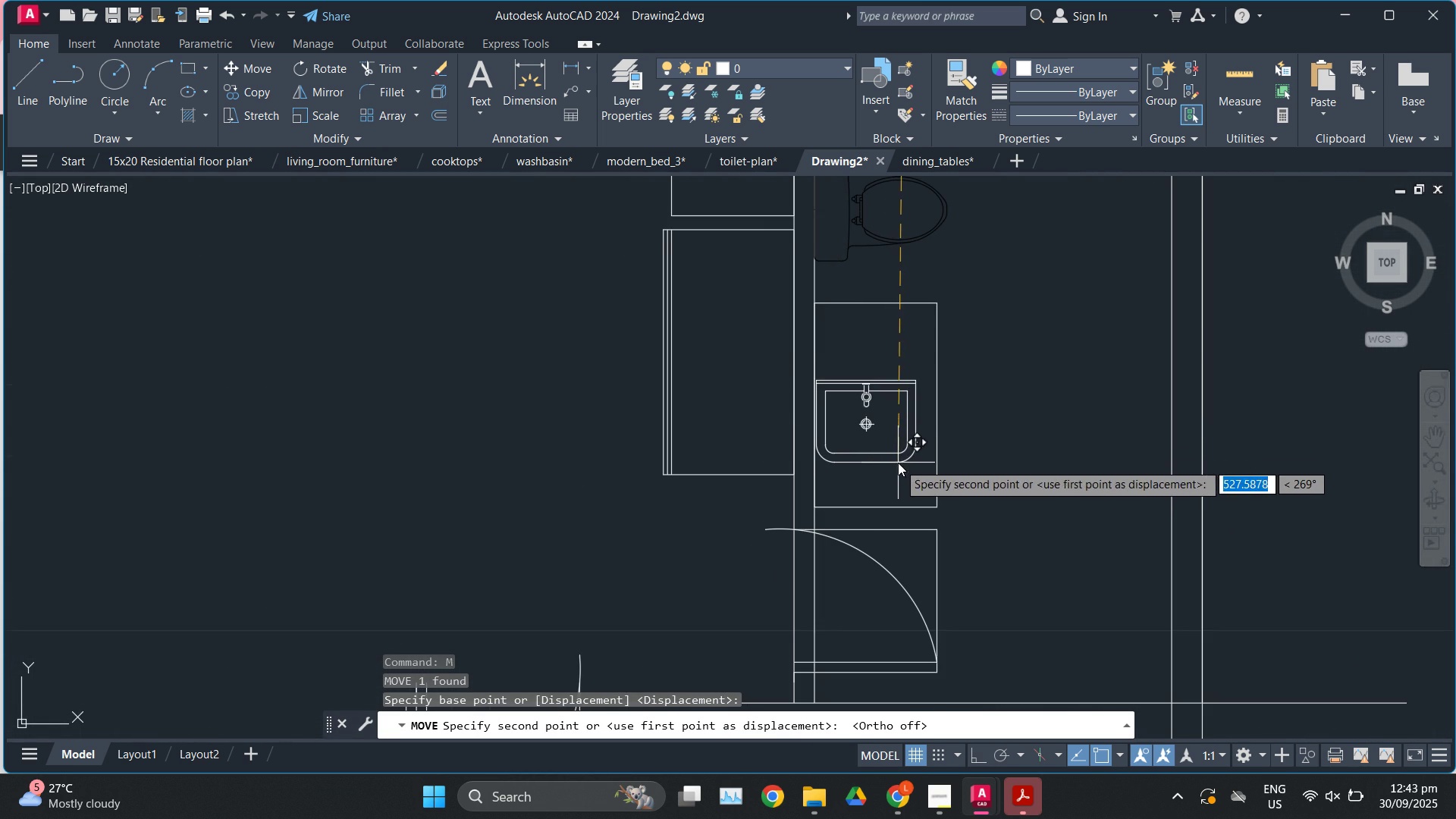 
key(Escape)
 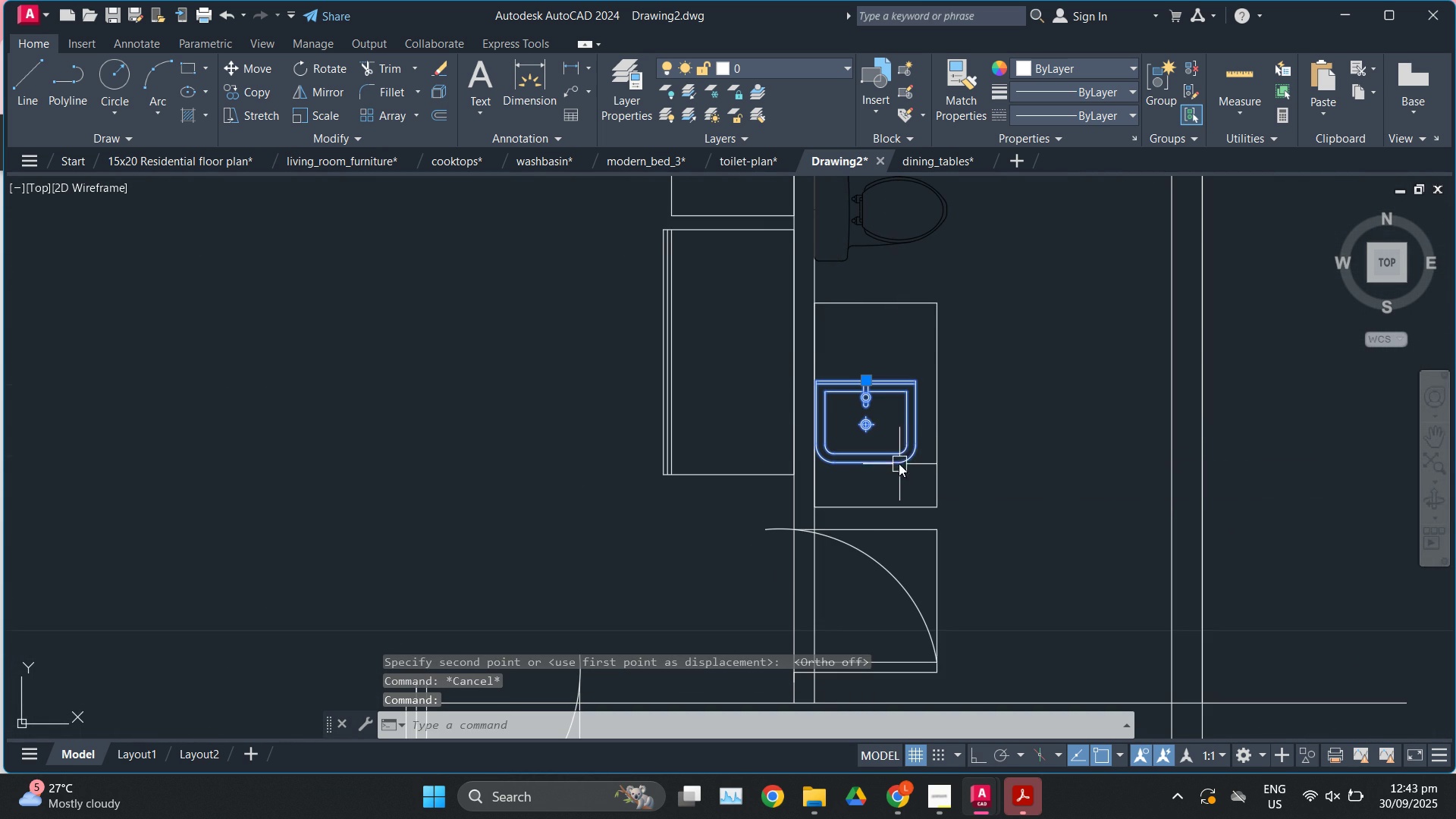 
double_click([899, 464])
 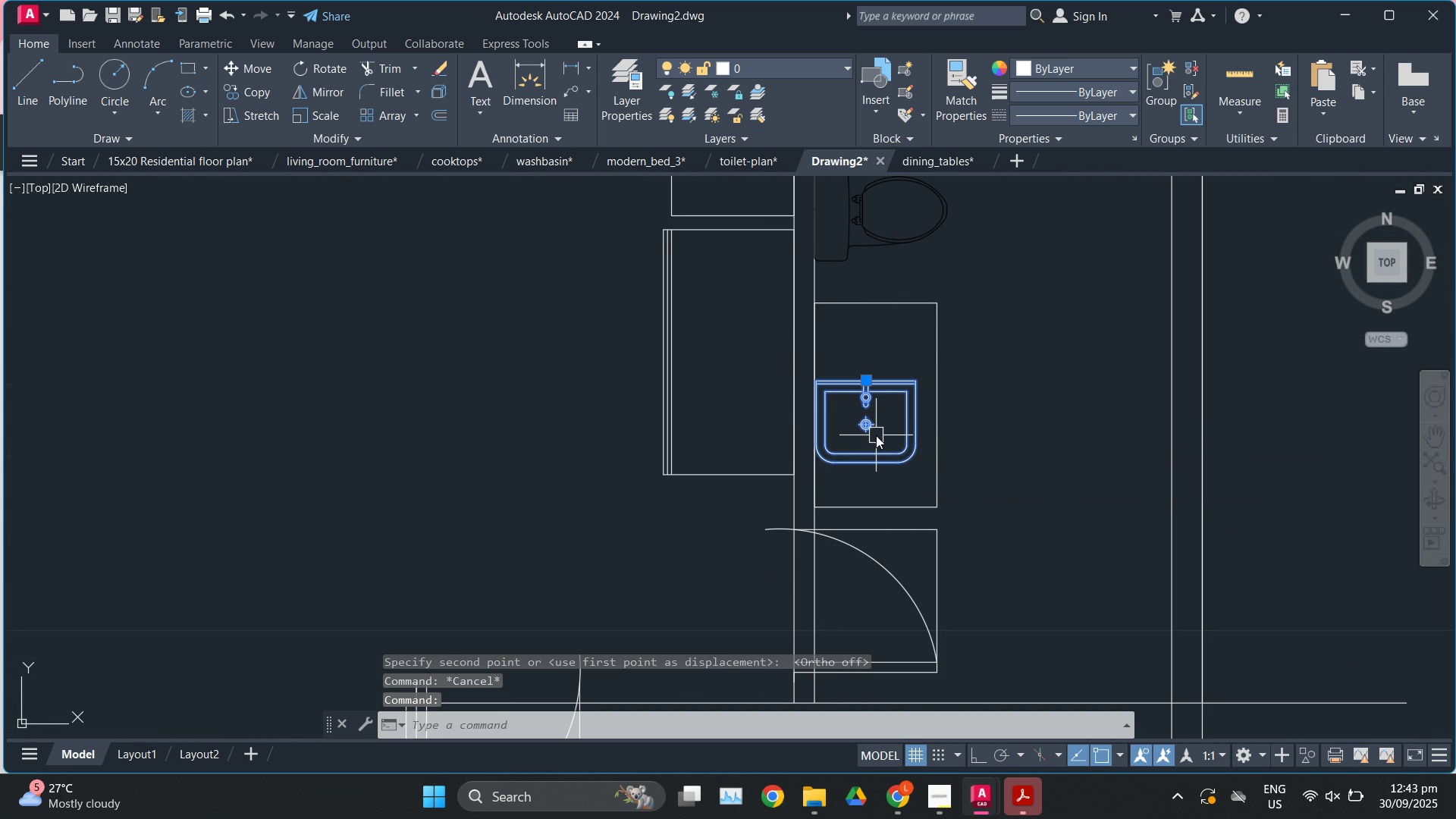 
type(ro)
 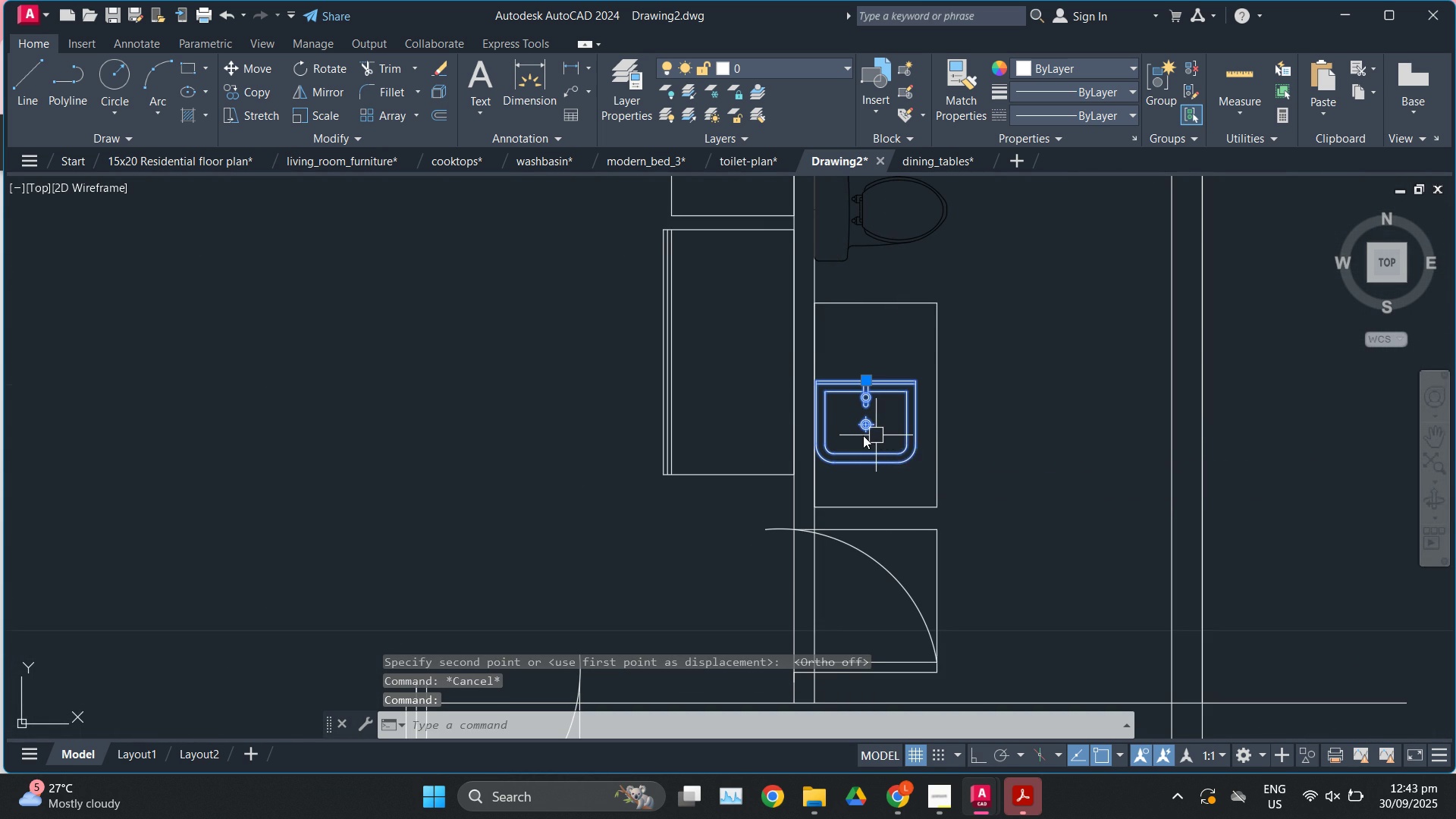 
key(Enter)
 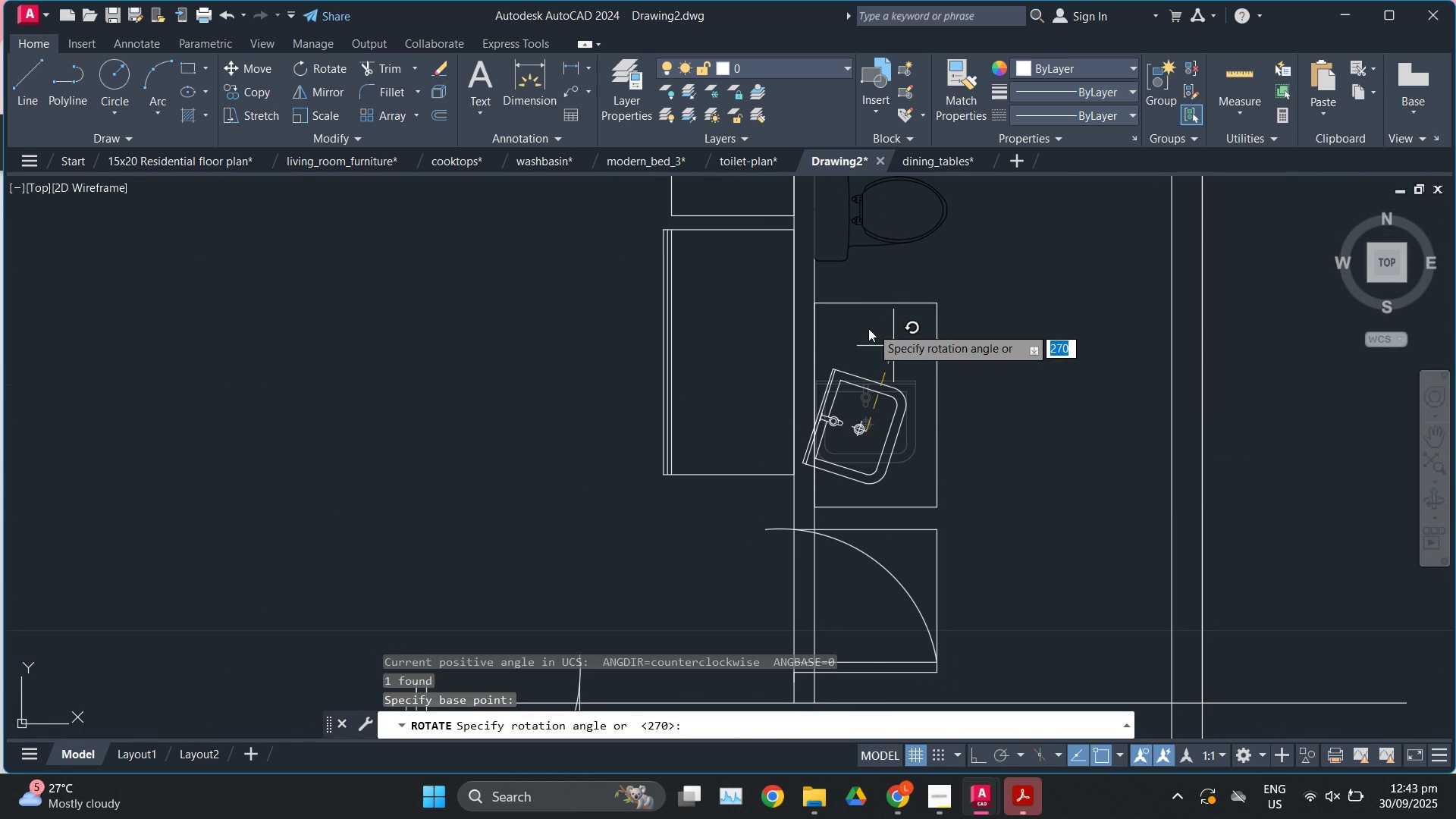 
key(F8)
 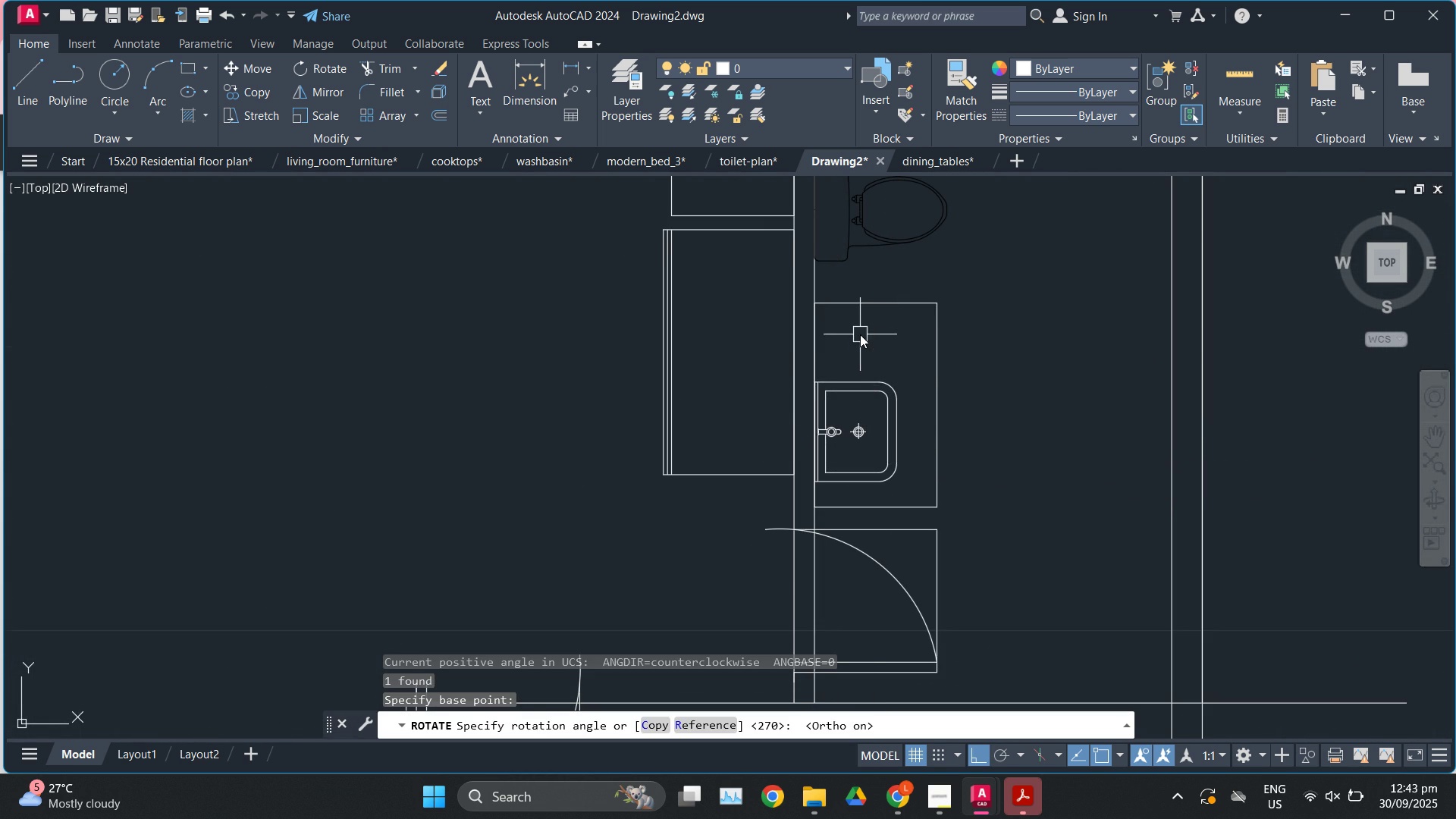 
left_click([860, 334])
 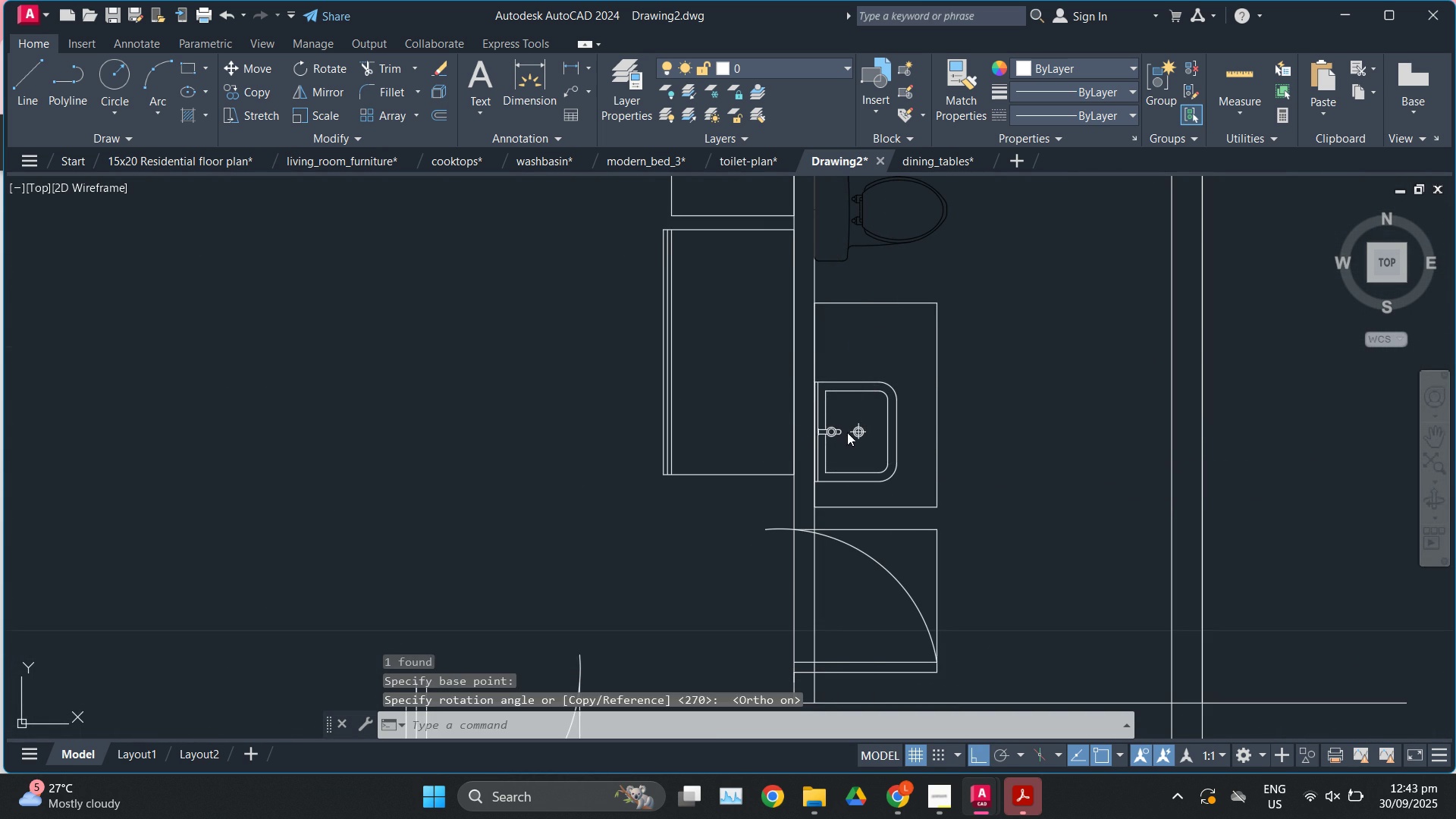 
left_click([847, 432])
 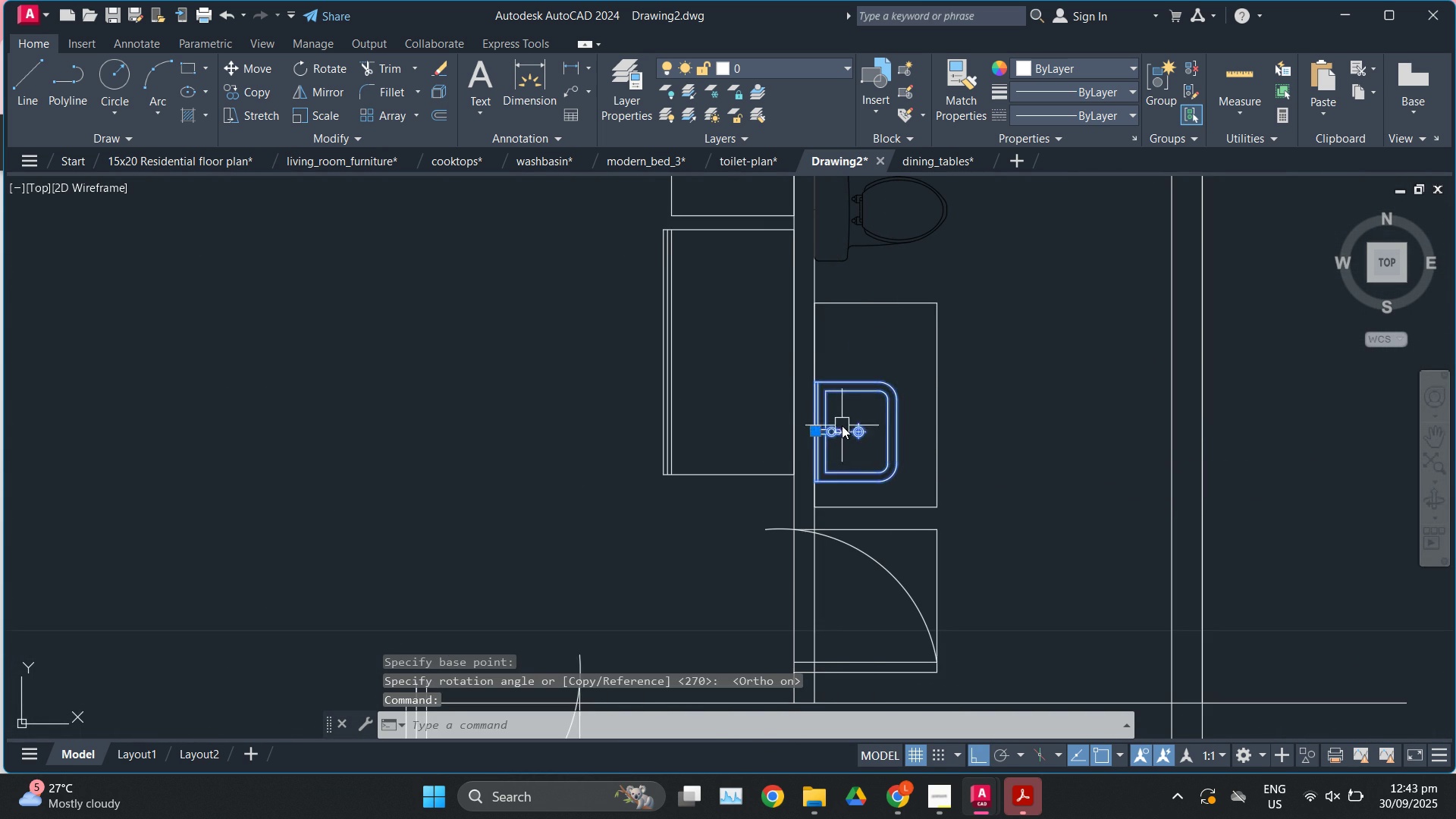 
scroll: coordinate [842, 425], scroll_direction: up, amount: 2.0
 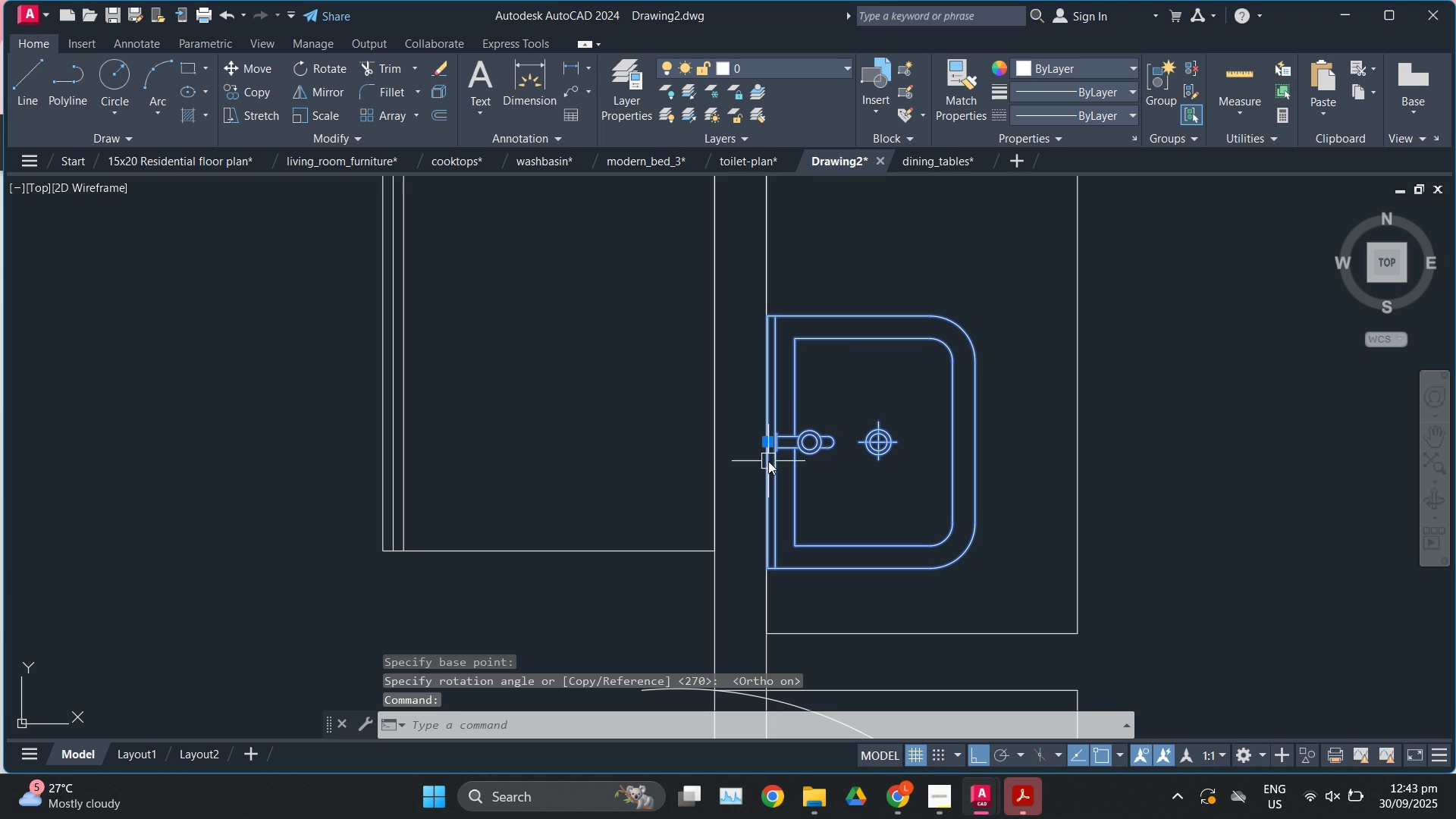 
key(M)
 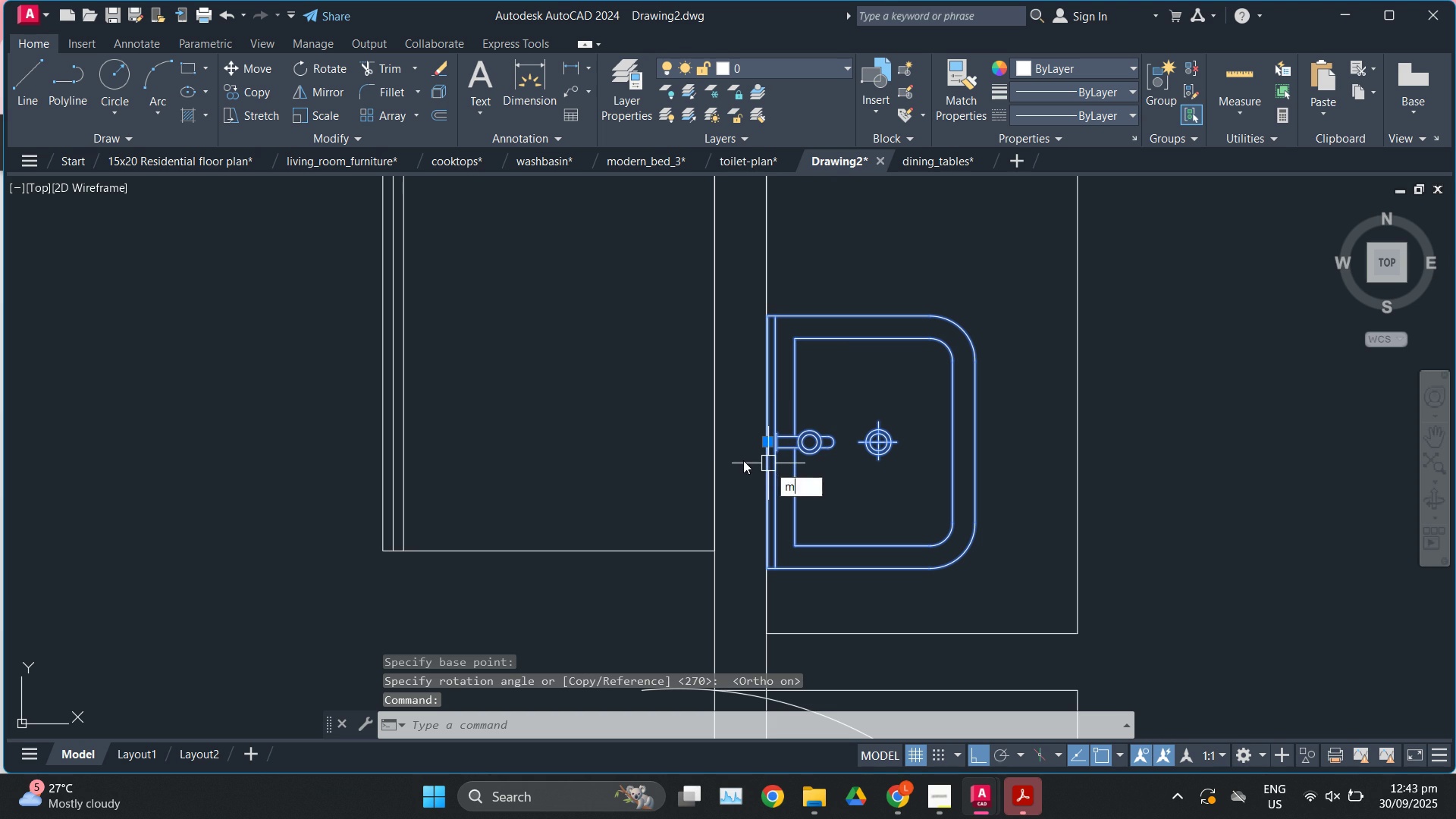 
key(Enter)
 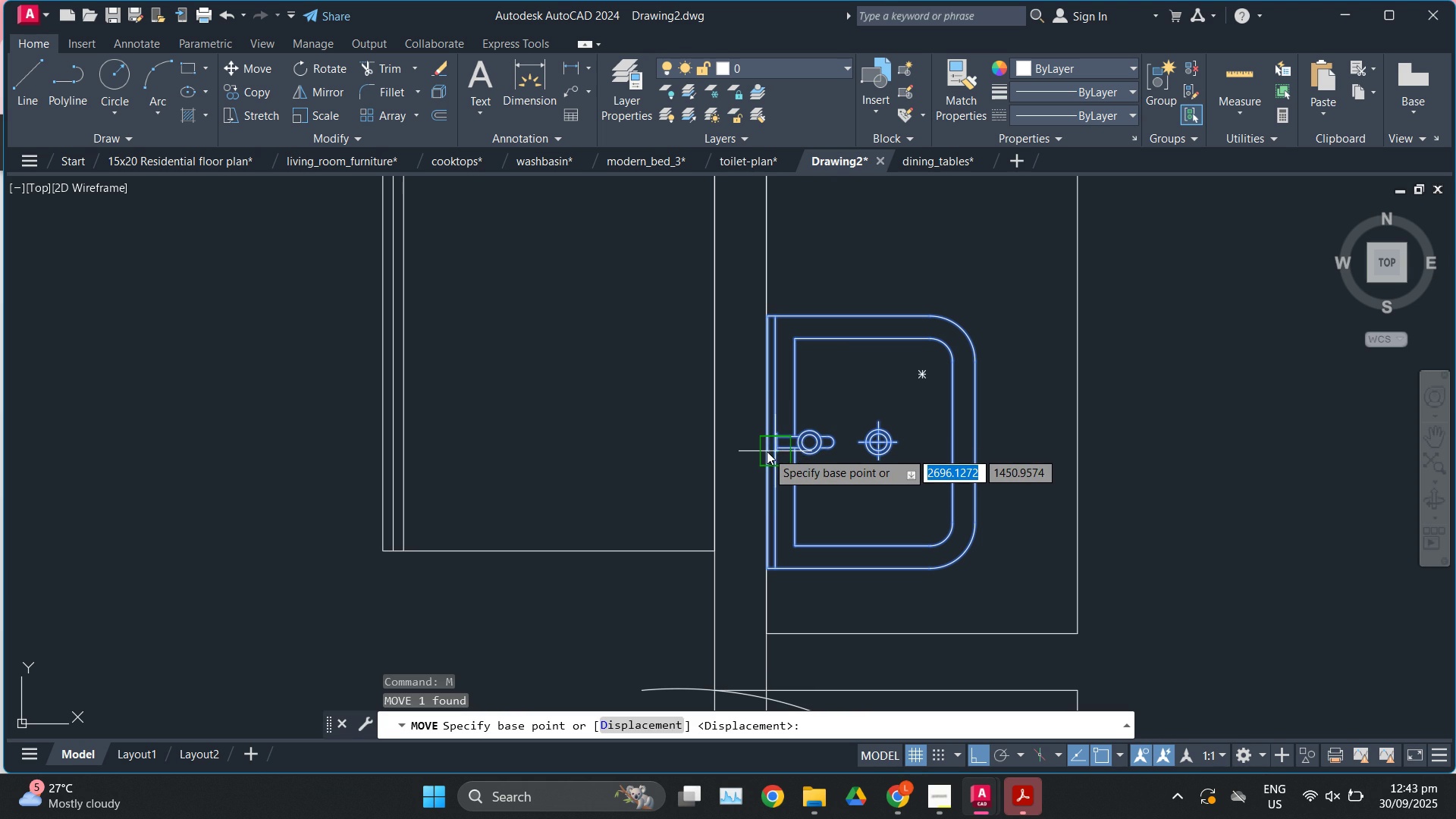 
scroll: coordinate [762, 453], scroll_direction: up, amount: 1.0
 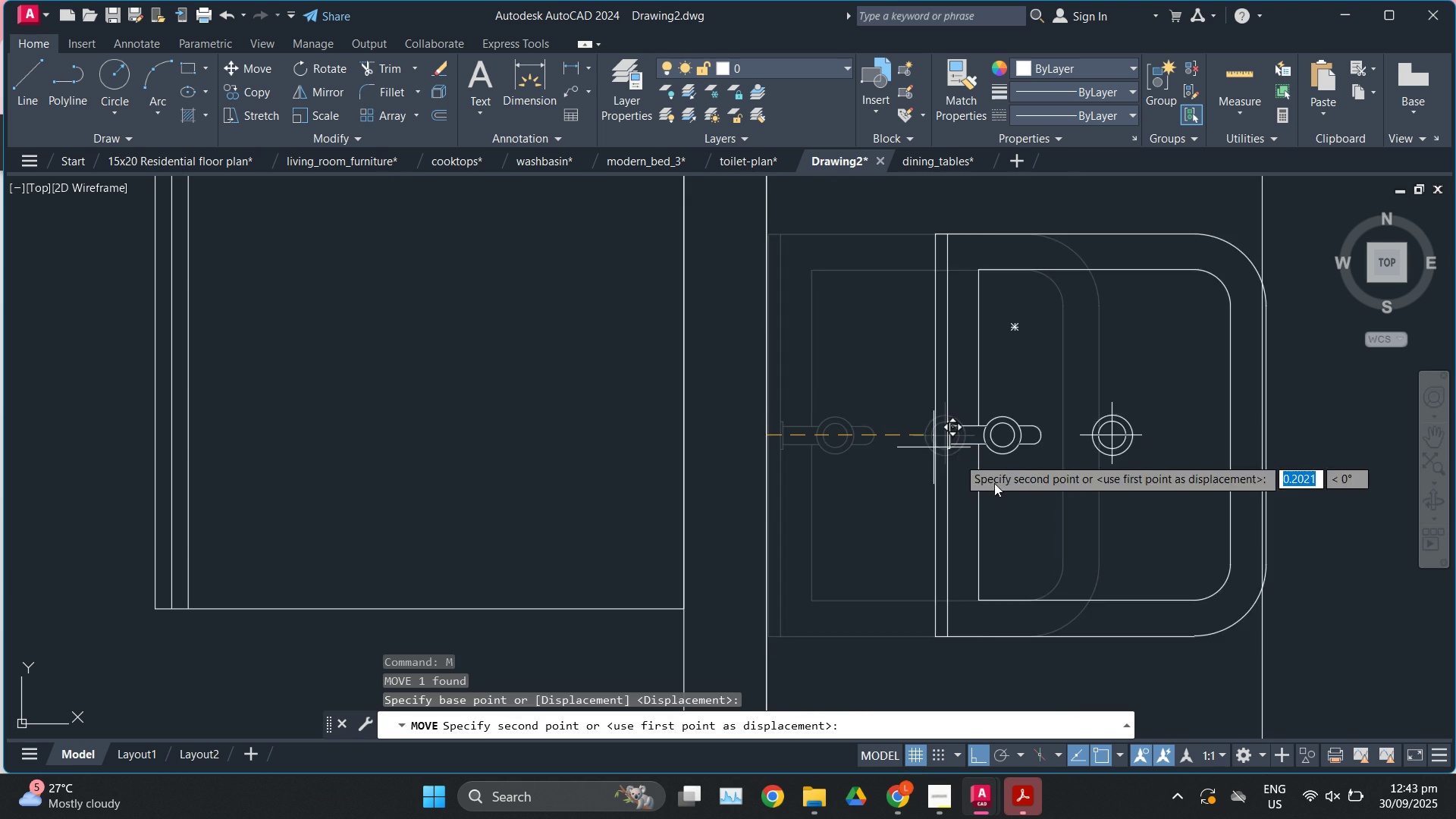 
scroll: coordinate [959, 471], scroll_direction: down, amount: 2.0
 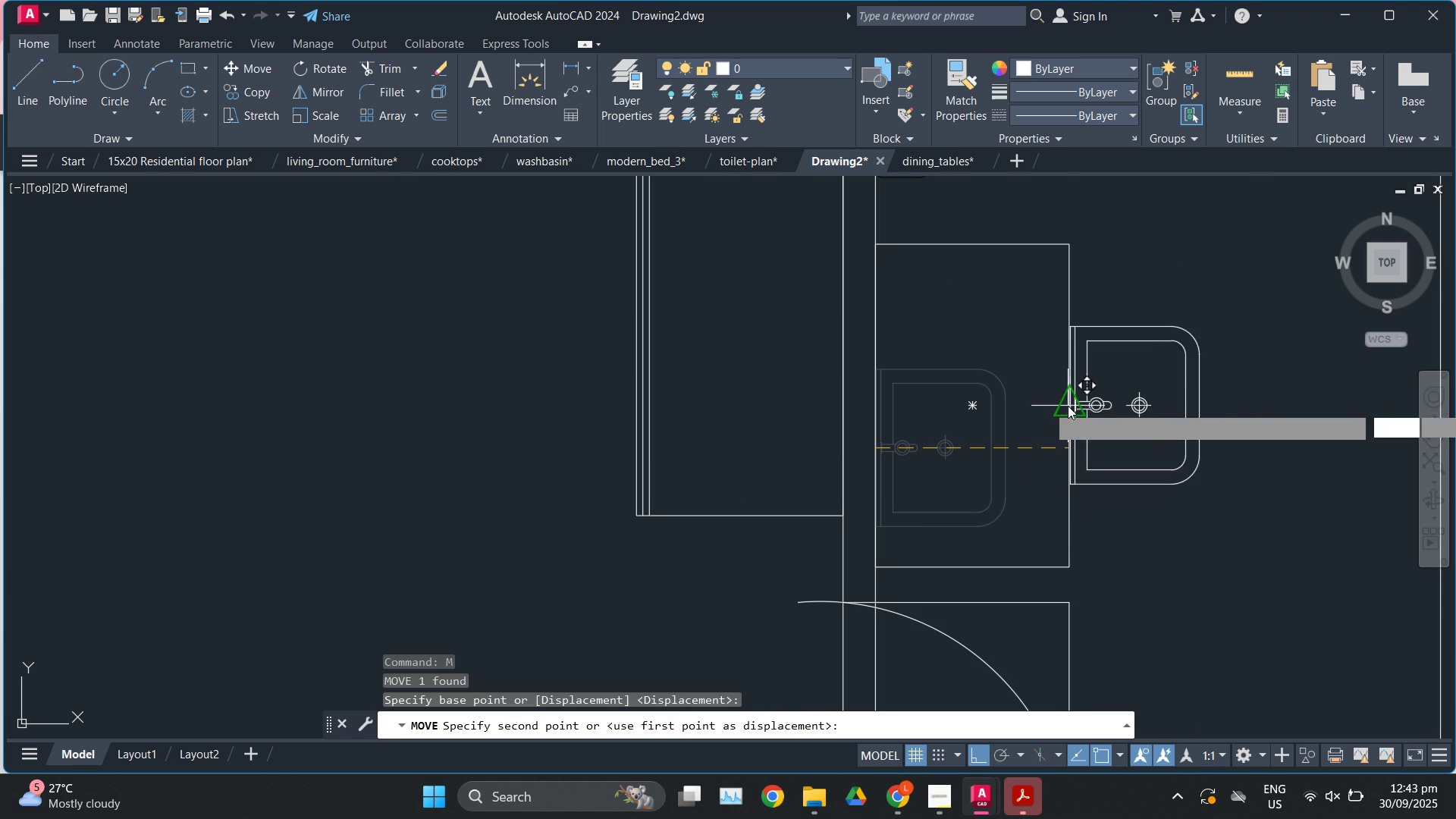 
left_click([1068, 406])
 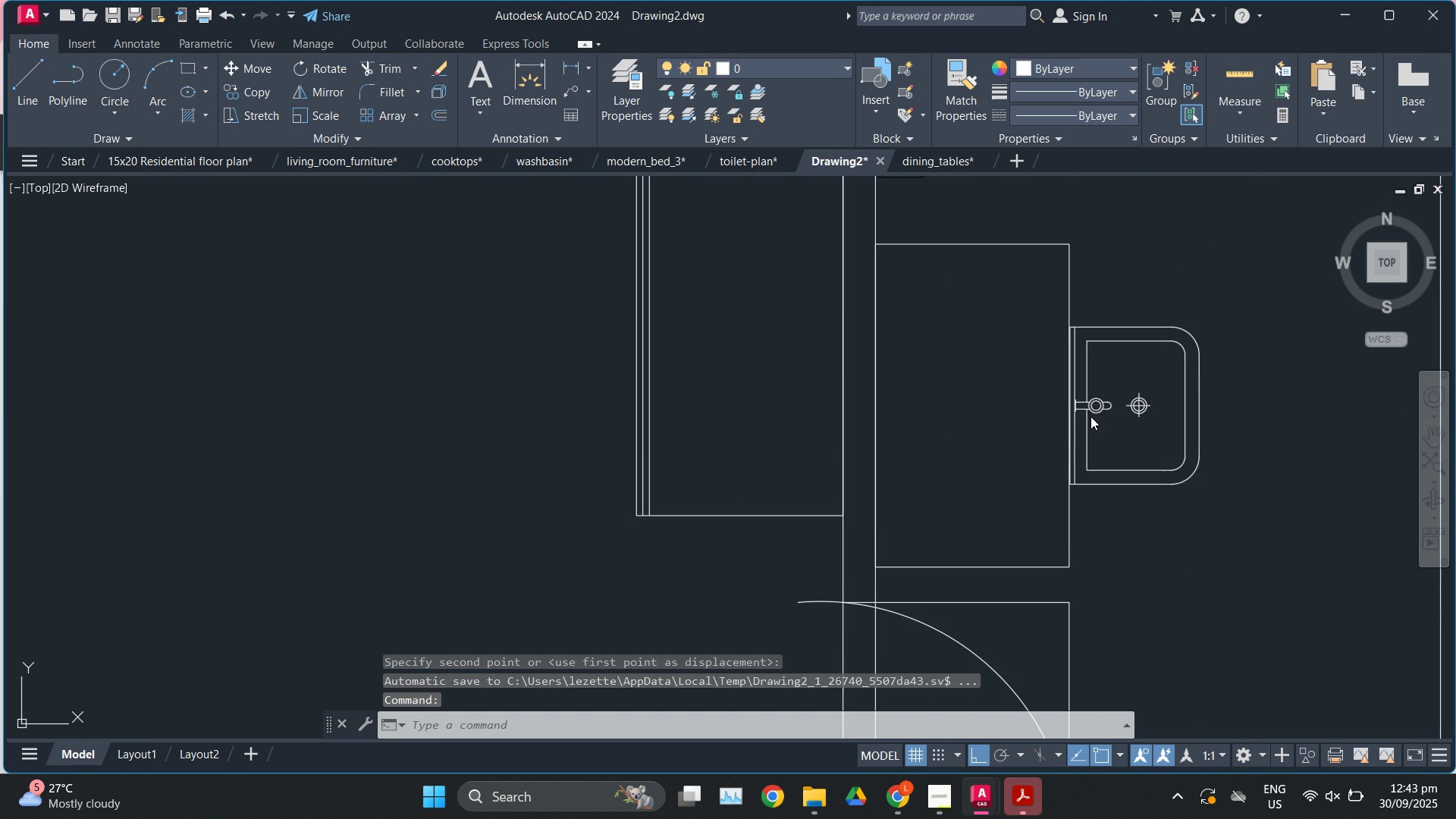 
left_click([1090, 416])
 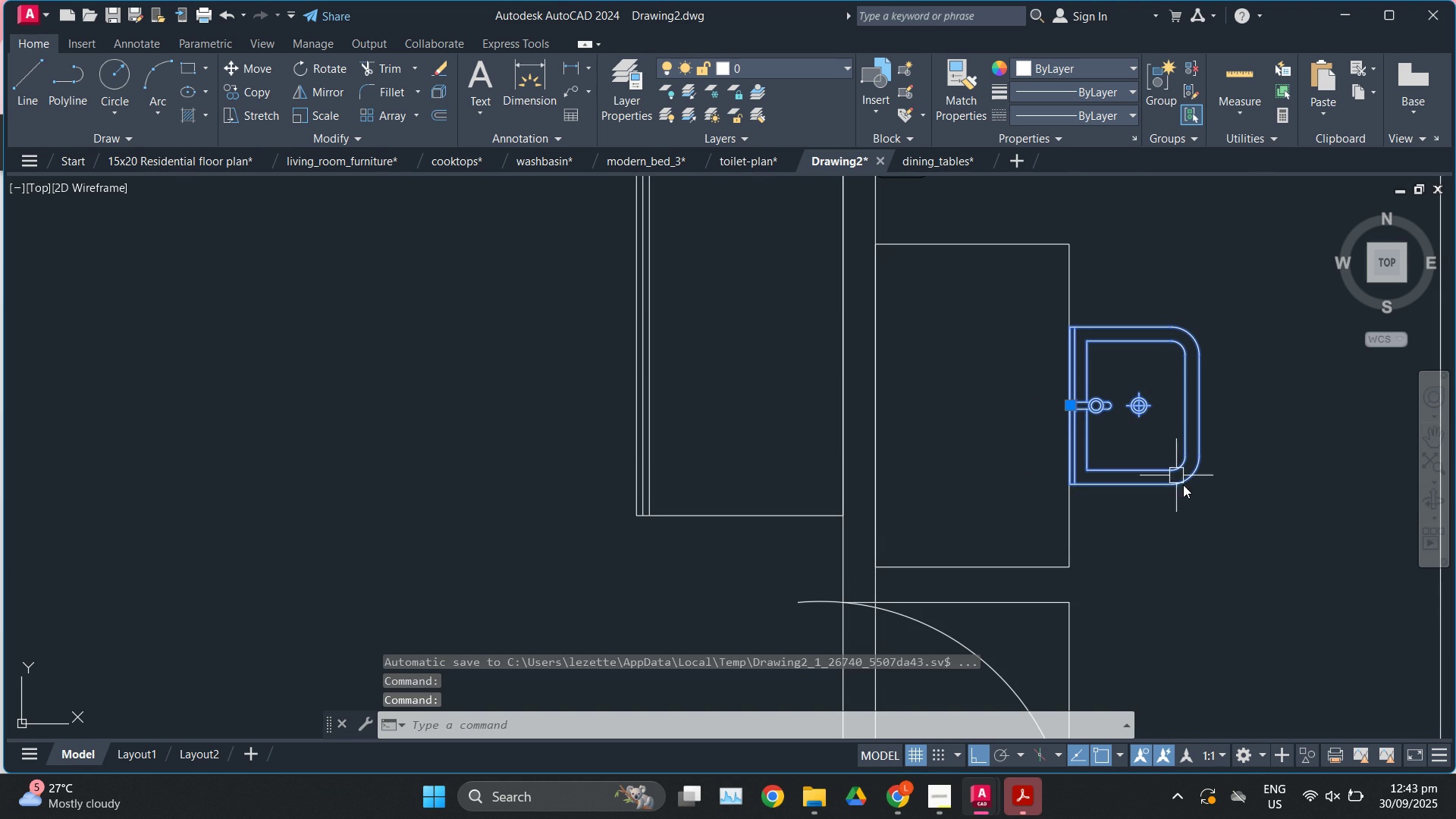 
key(M)
 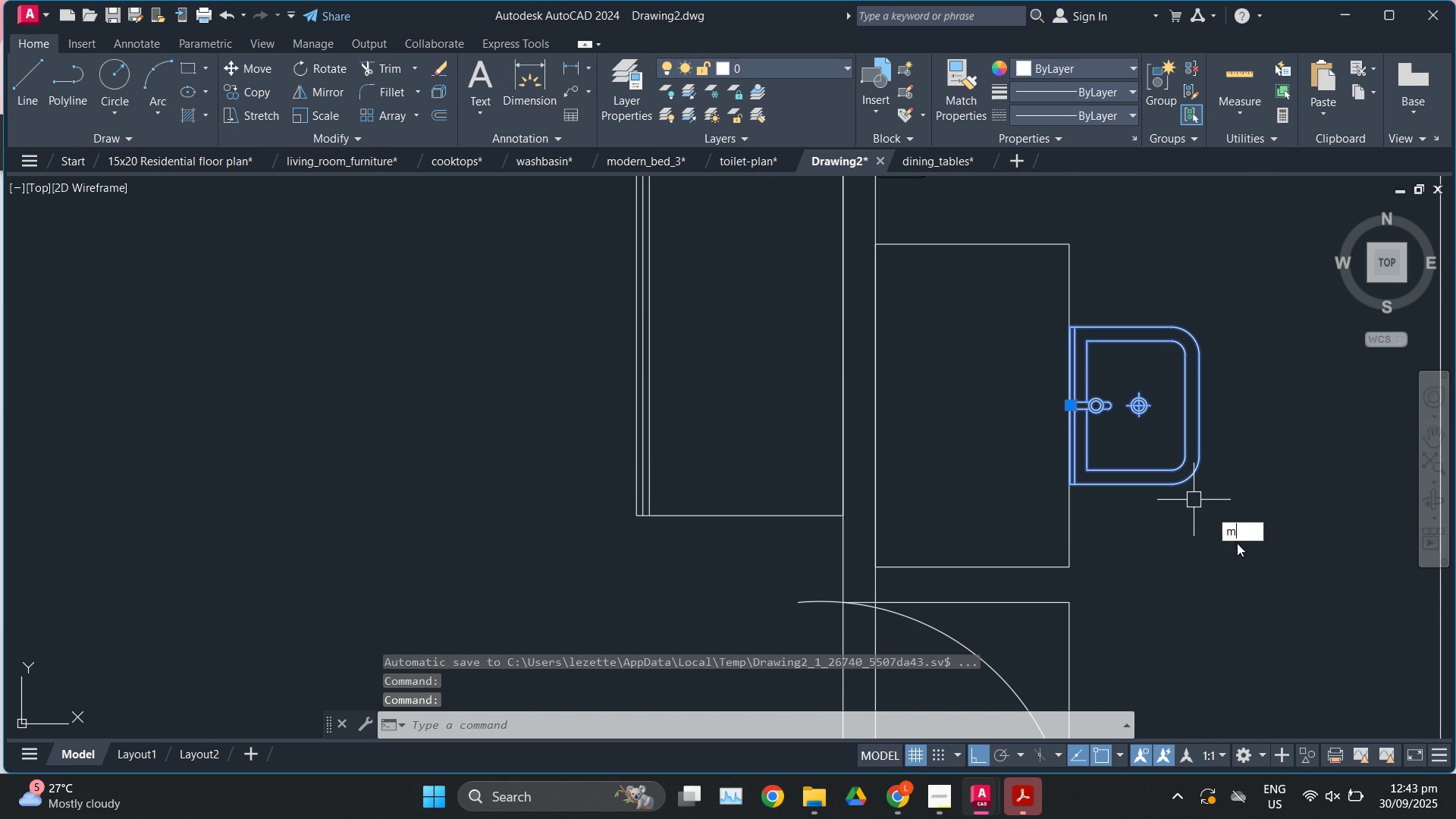 
key(Enter)
 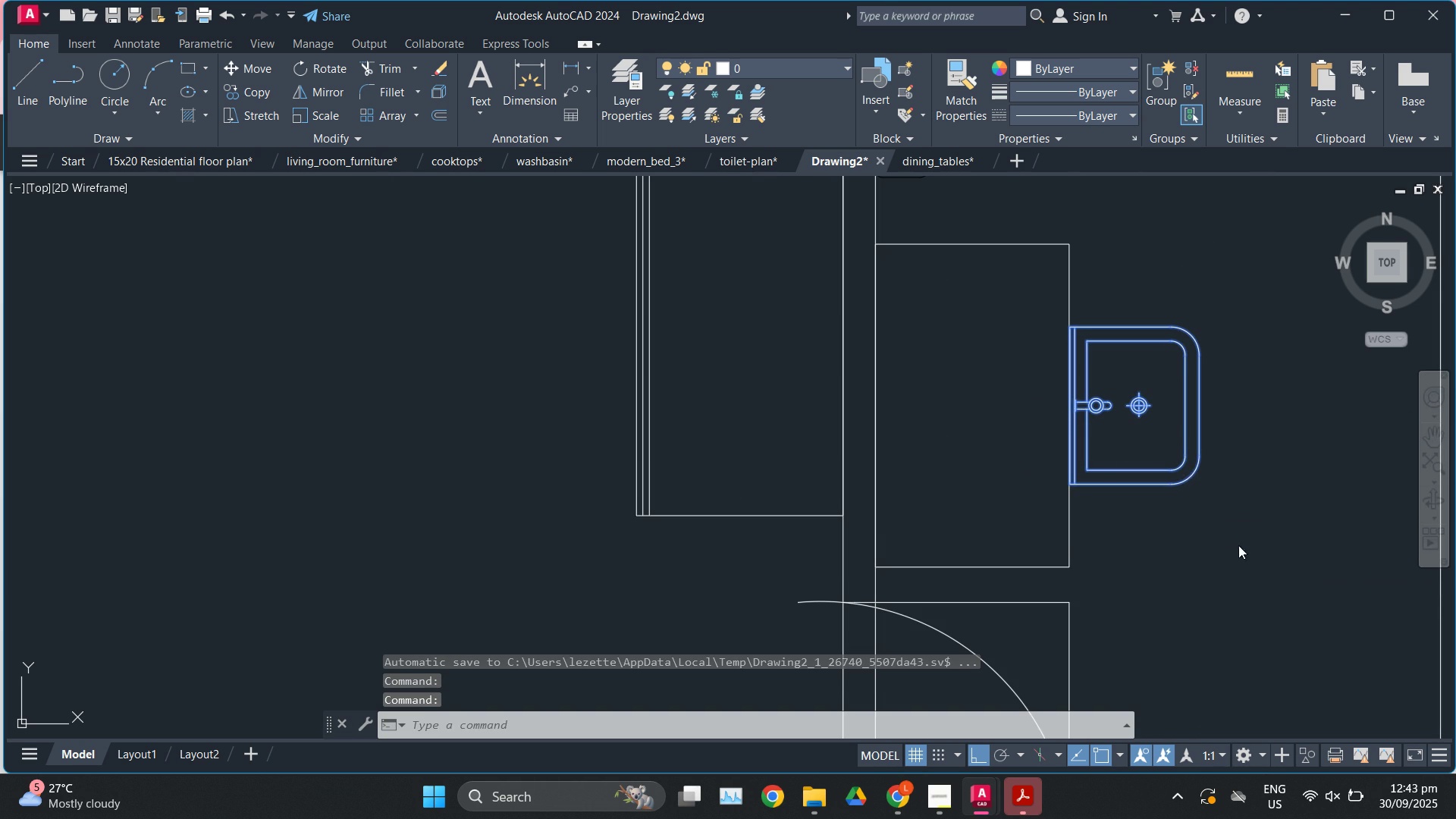 
left_click([1238, 545])
 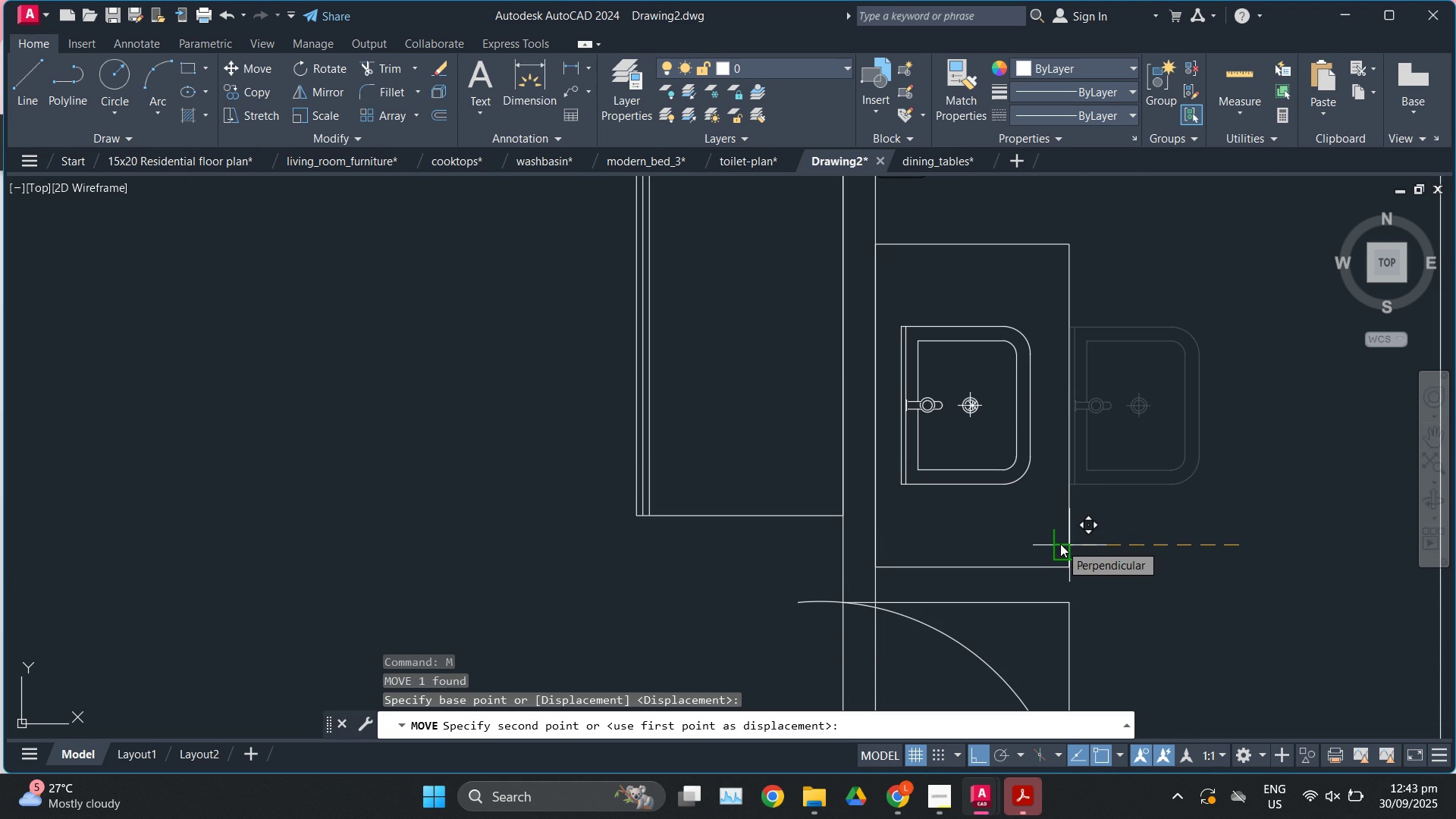 
left_click([1060, 544])
 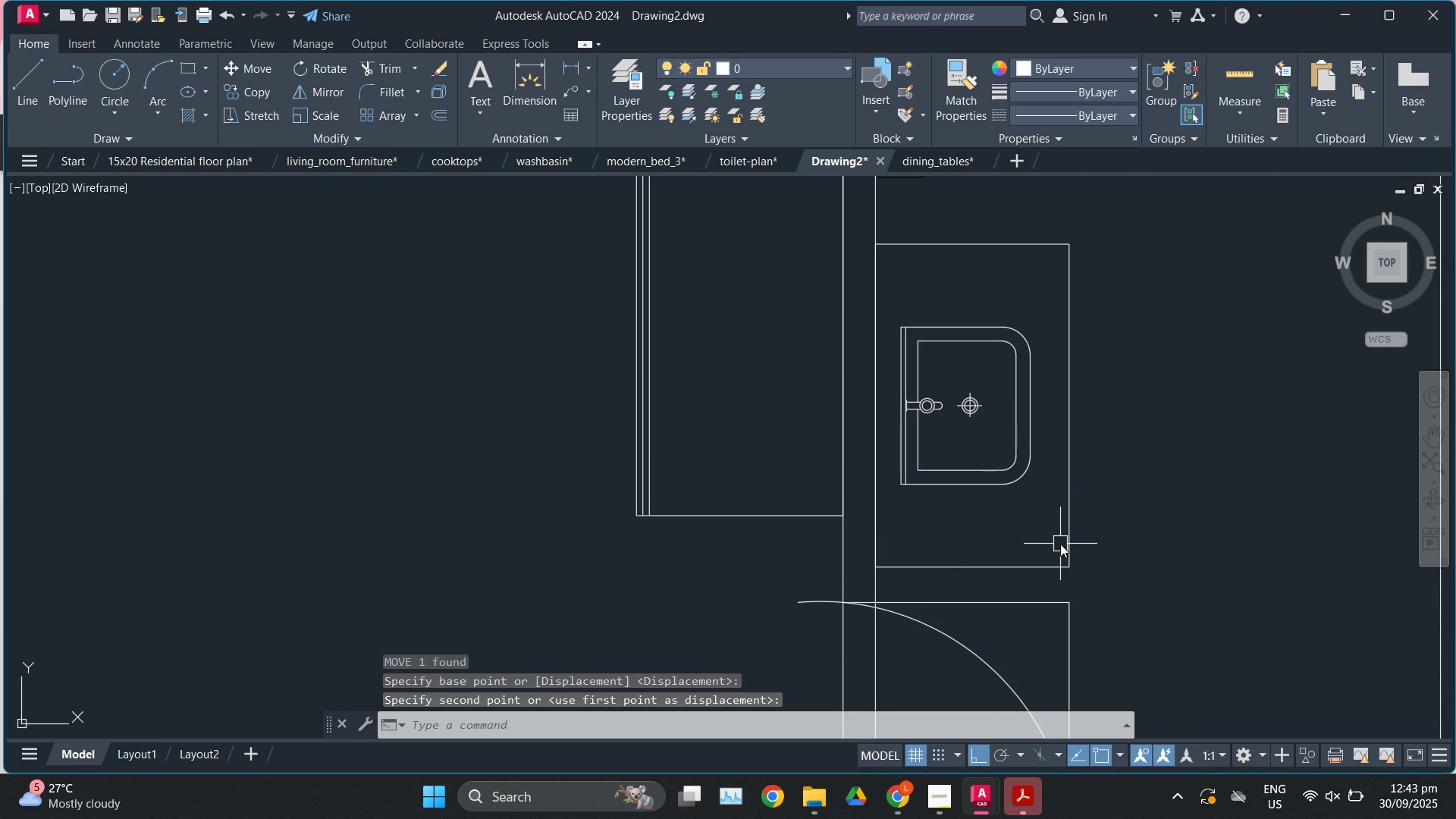 
key(Escape)
 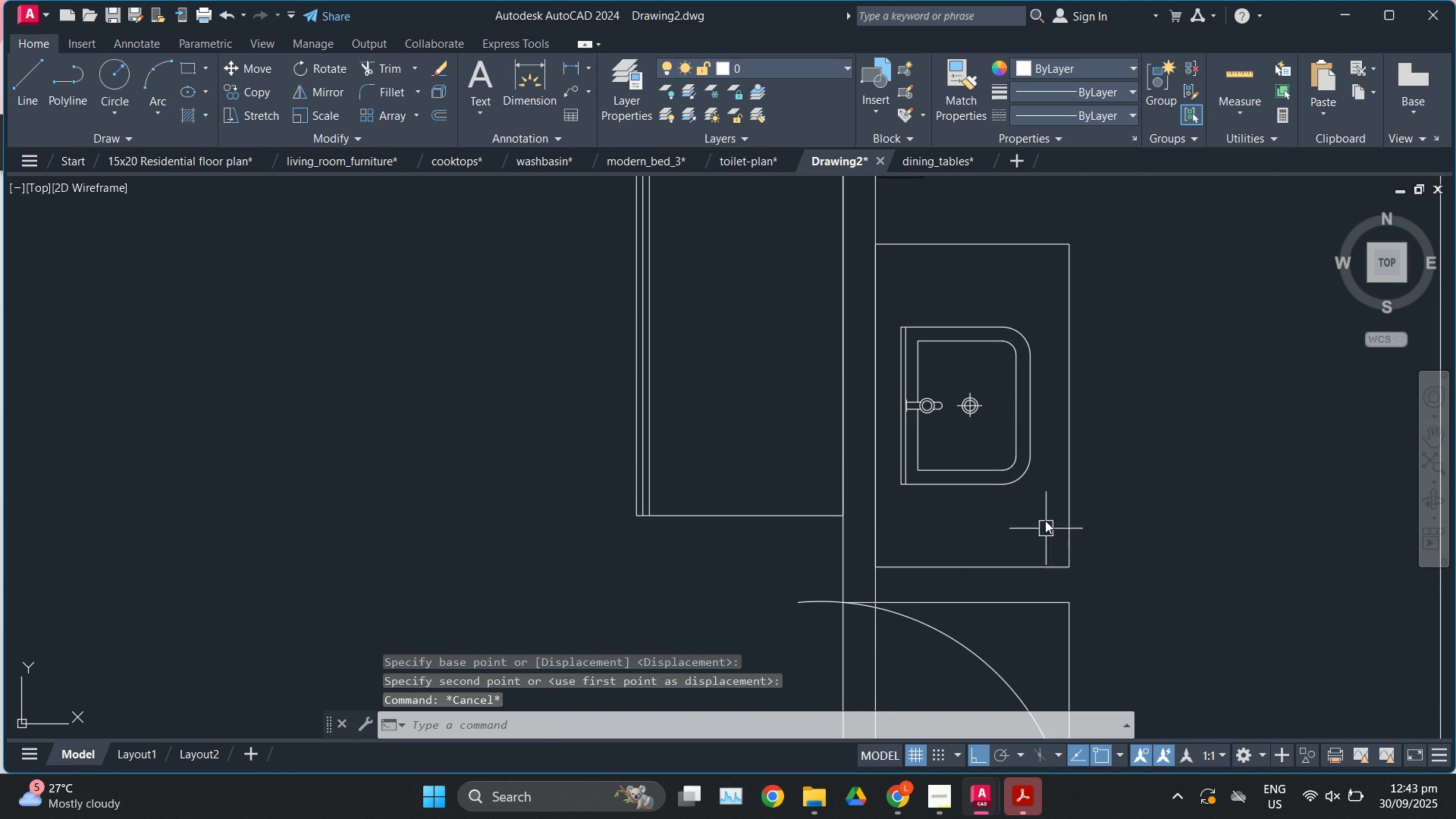 
scroll: coordinate [1056, 485], scroll_direction: down, amount: 3.0
 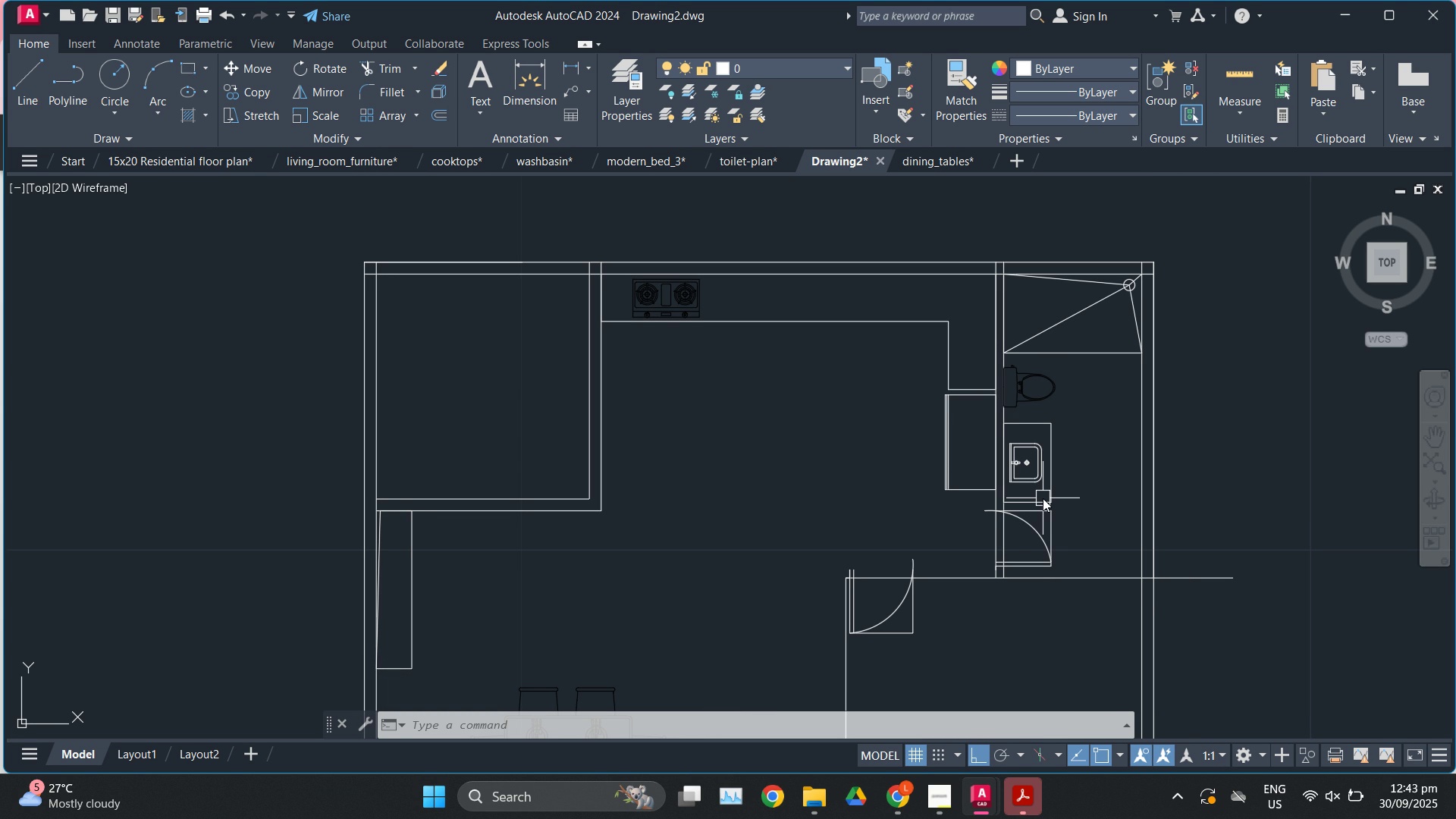 
wait(25.18)
 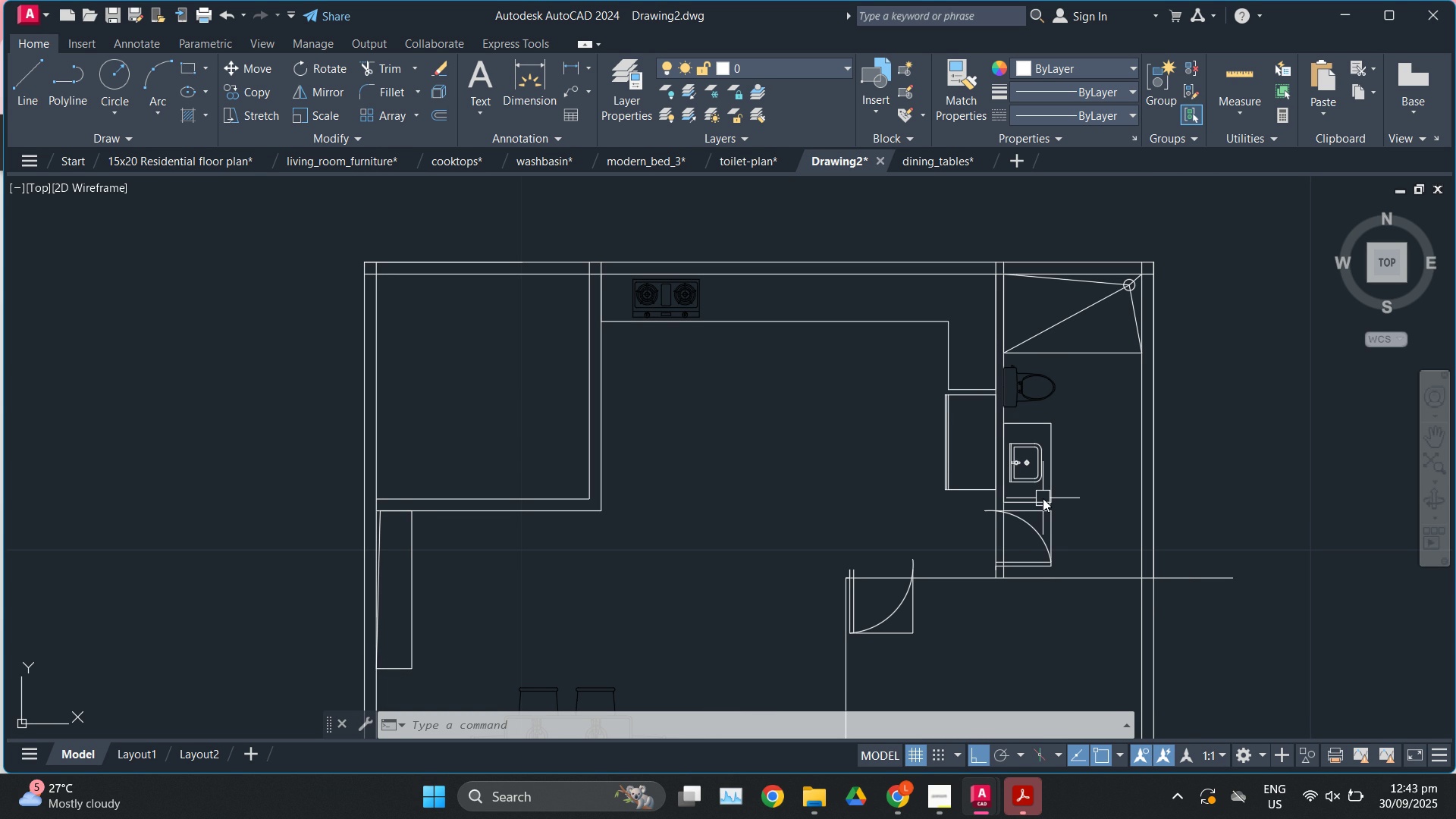 
key(Escape)
 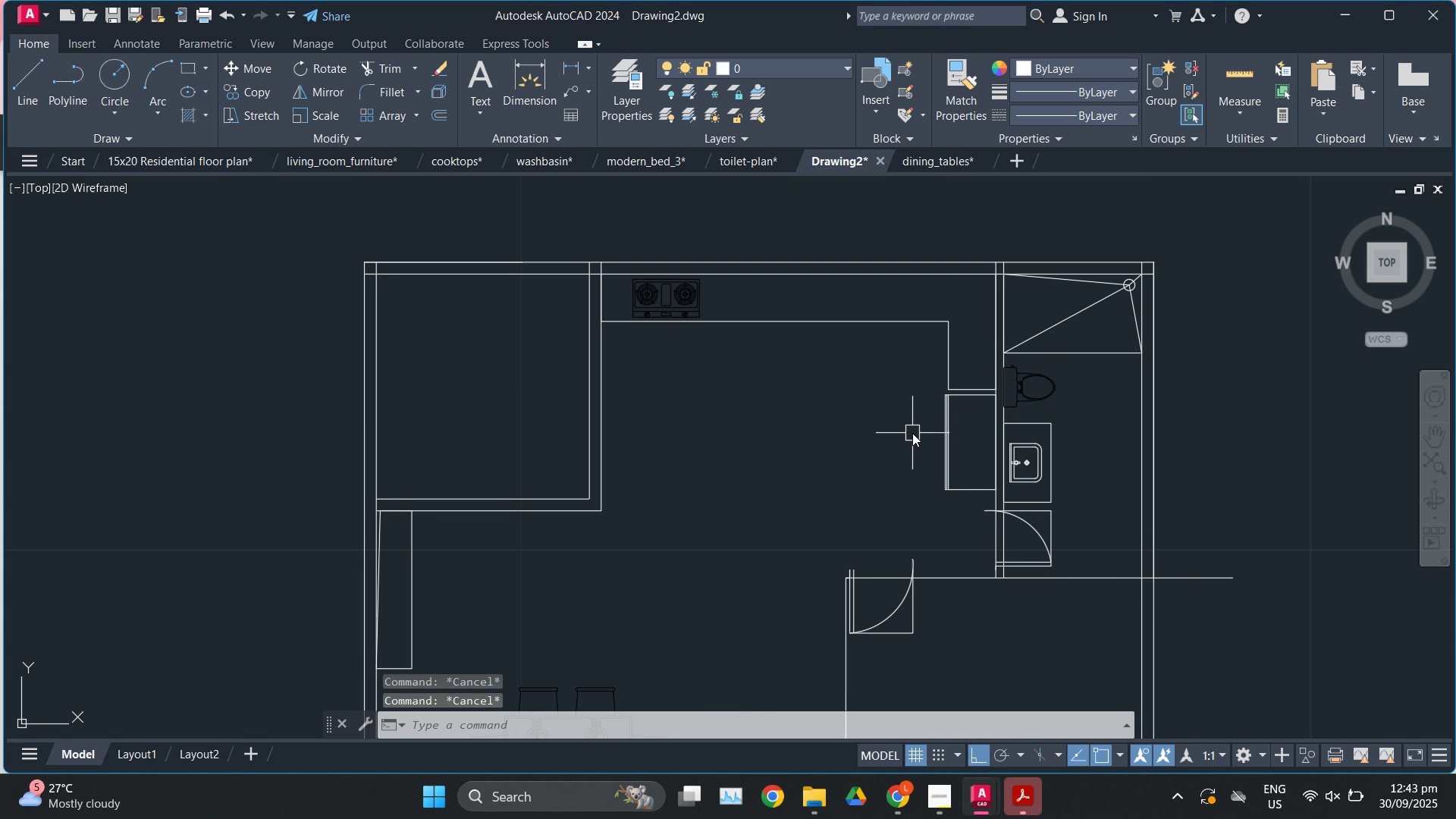 
scroll: coordinate [912, 433], scroll_direction: down, amount: 1.0
 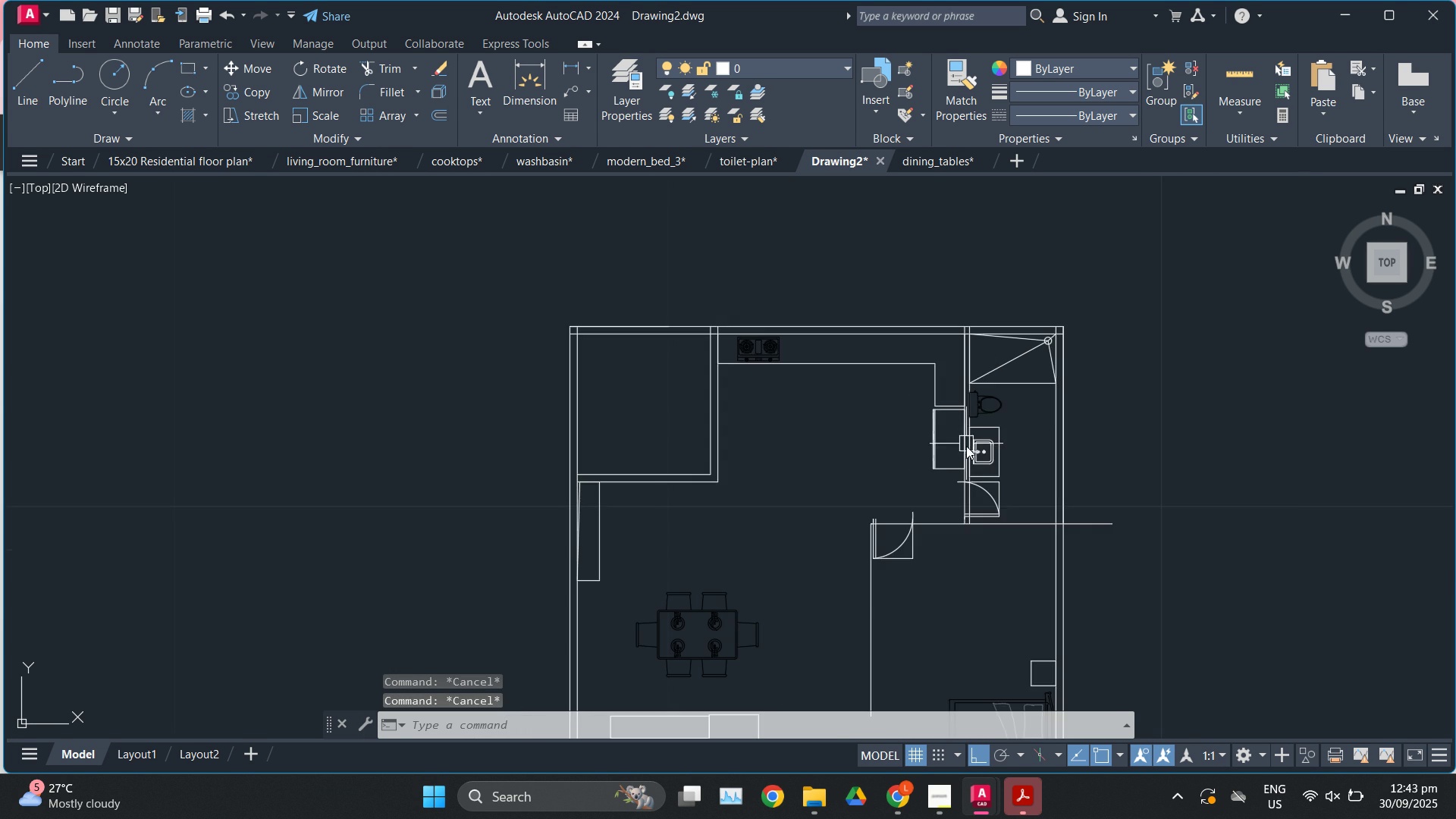 
scroll: coordinate [981, 474], scroll_direction: up, amount: 1.0
 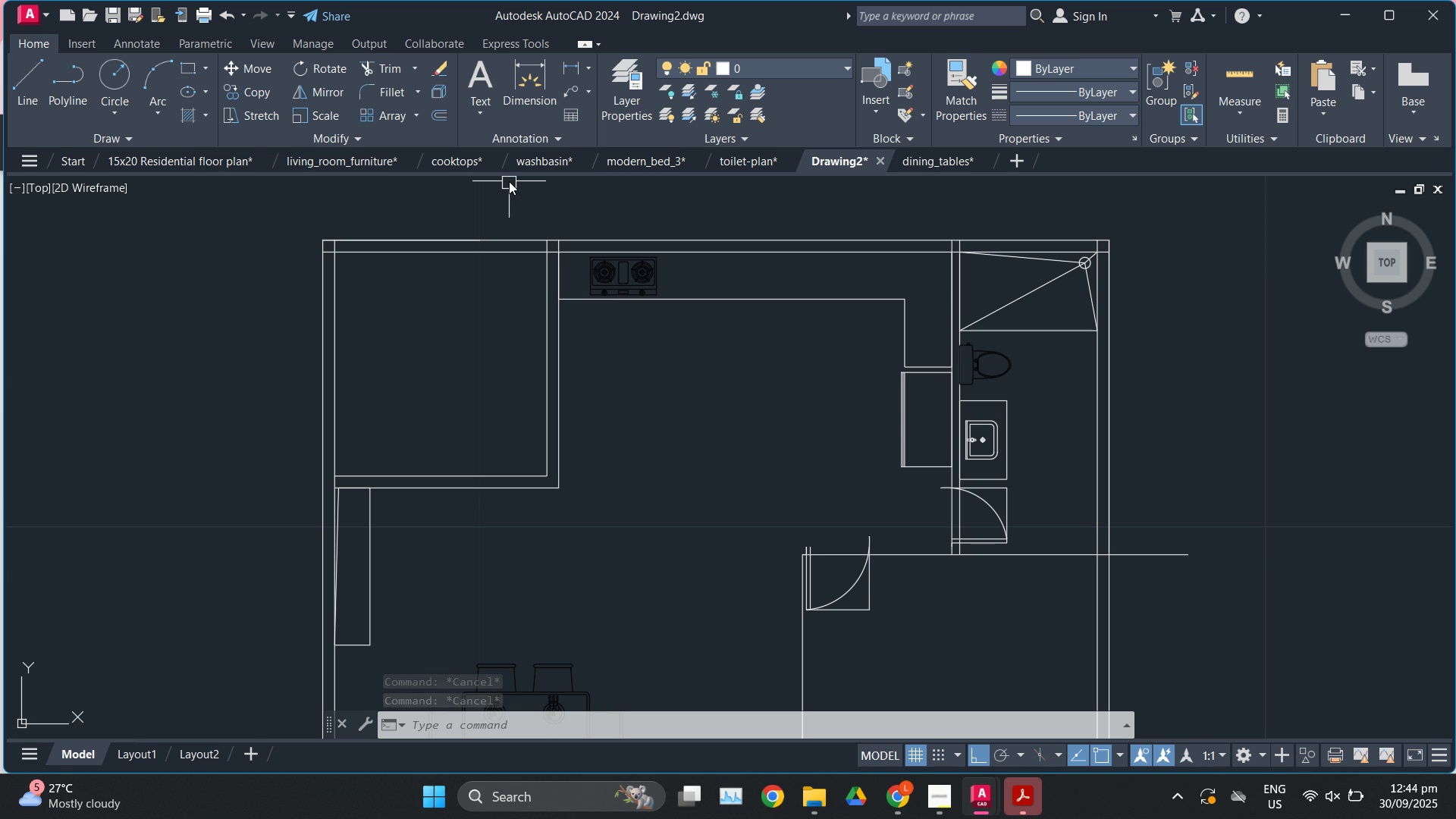 
left_click([541, 159])
 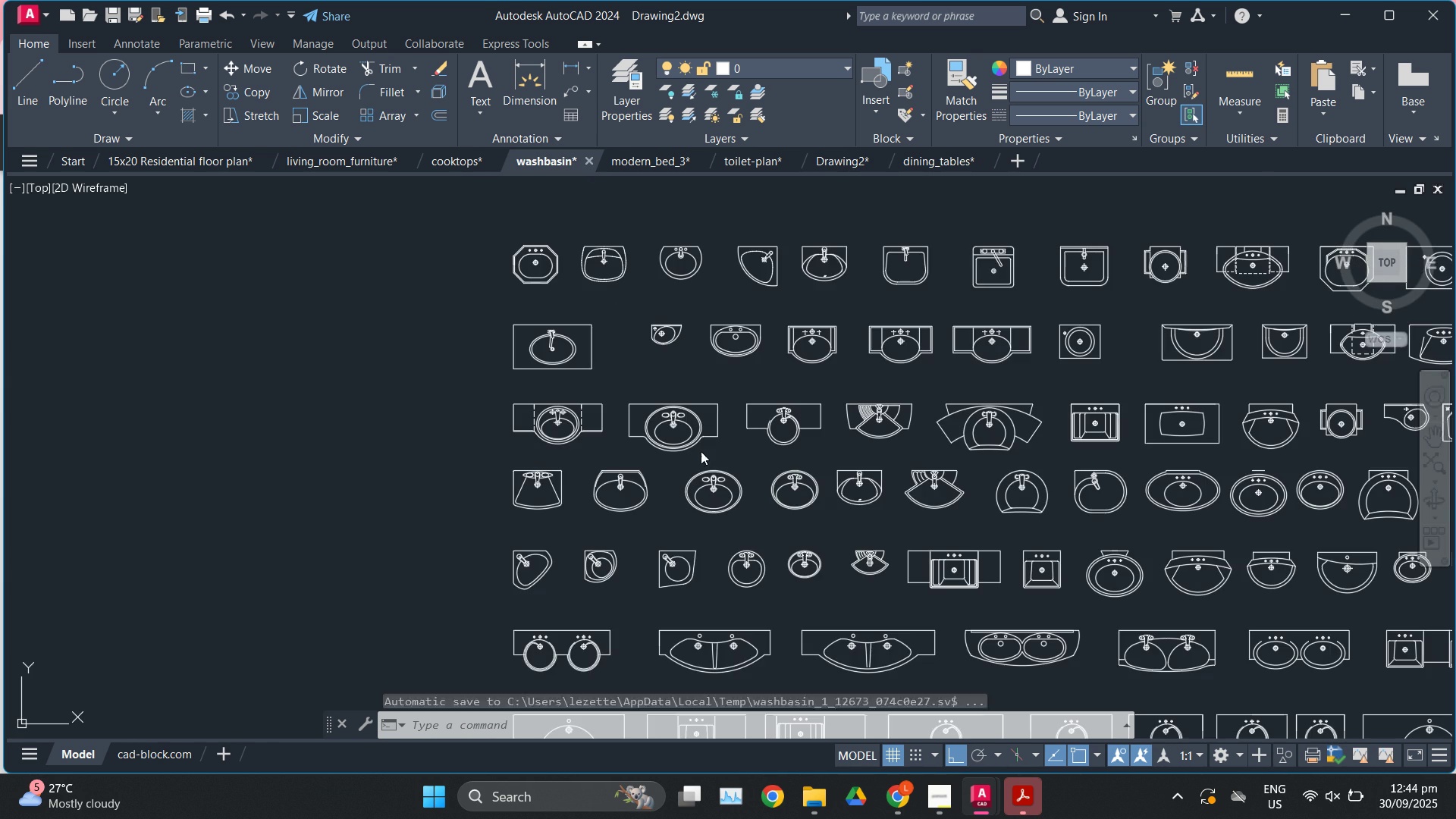 
scroll: coordinate [662, 490], scroll_direction: down, amount: 2.0
 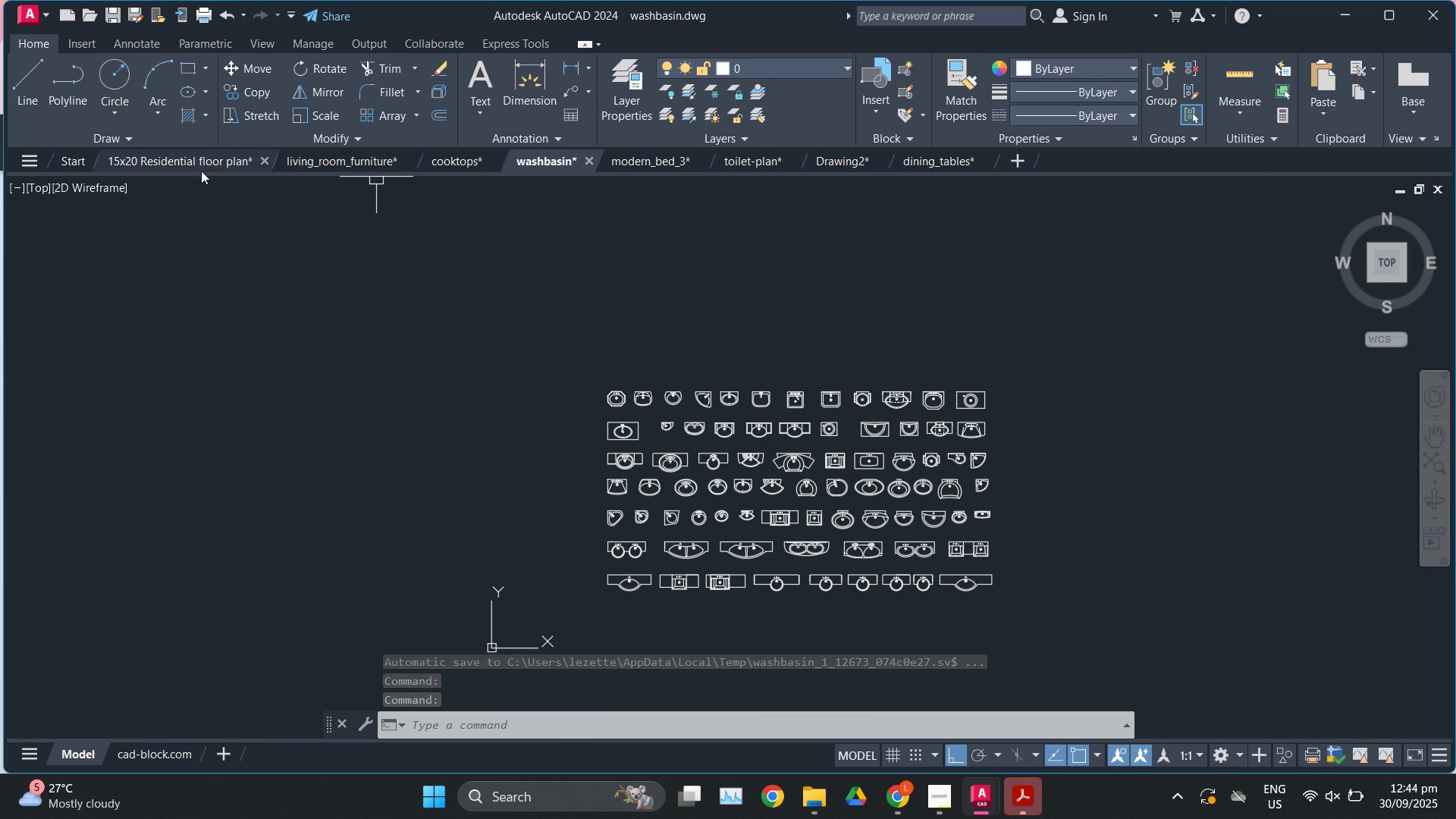 
left_click([30, 156])
 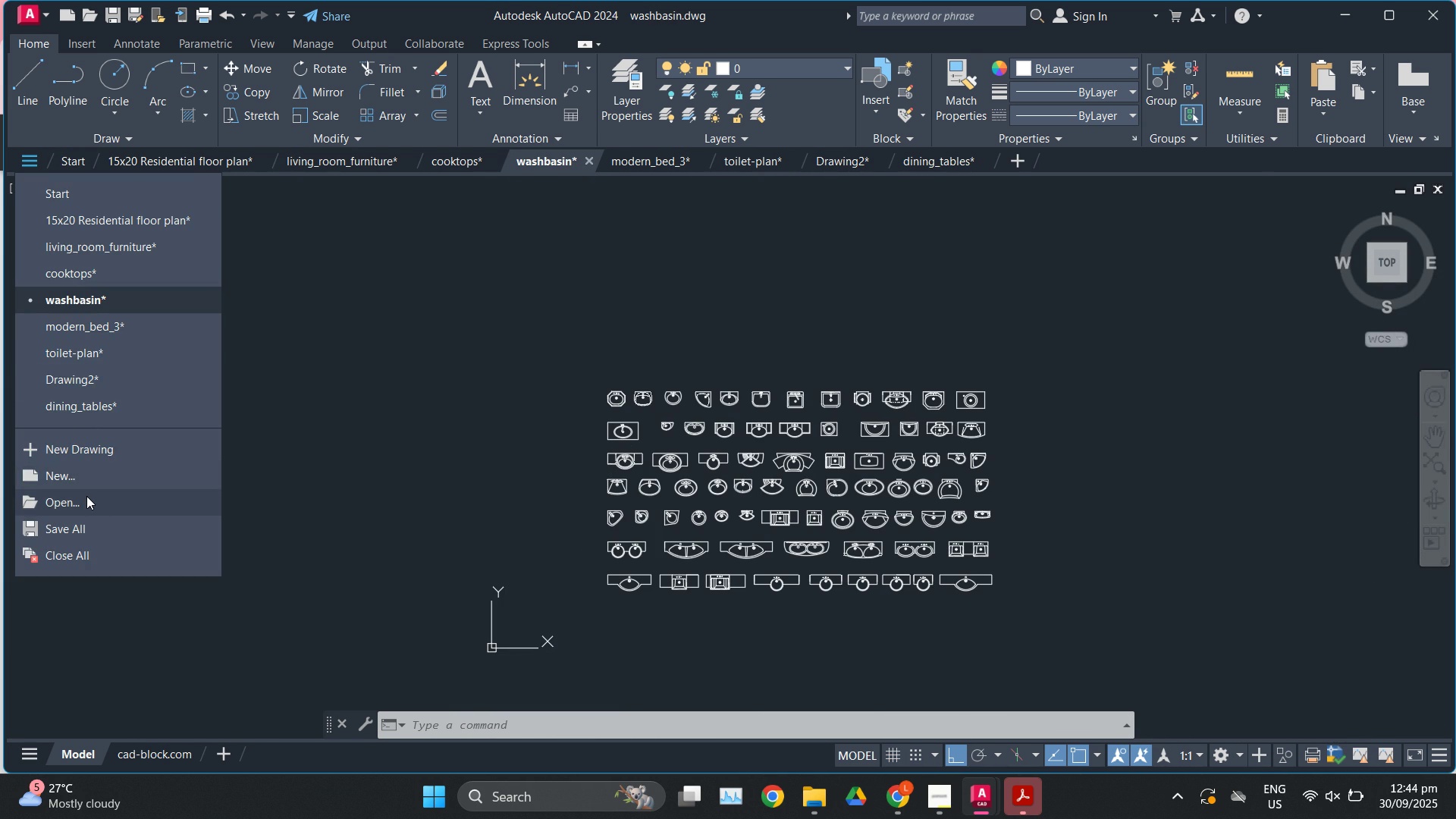 
left_click([86, 497])
 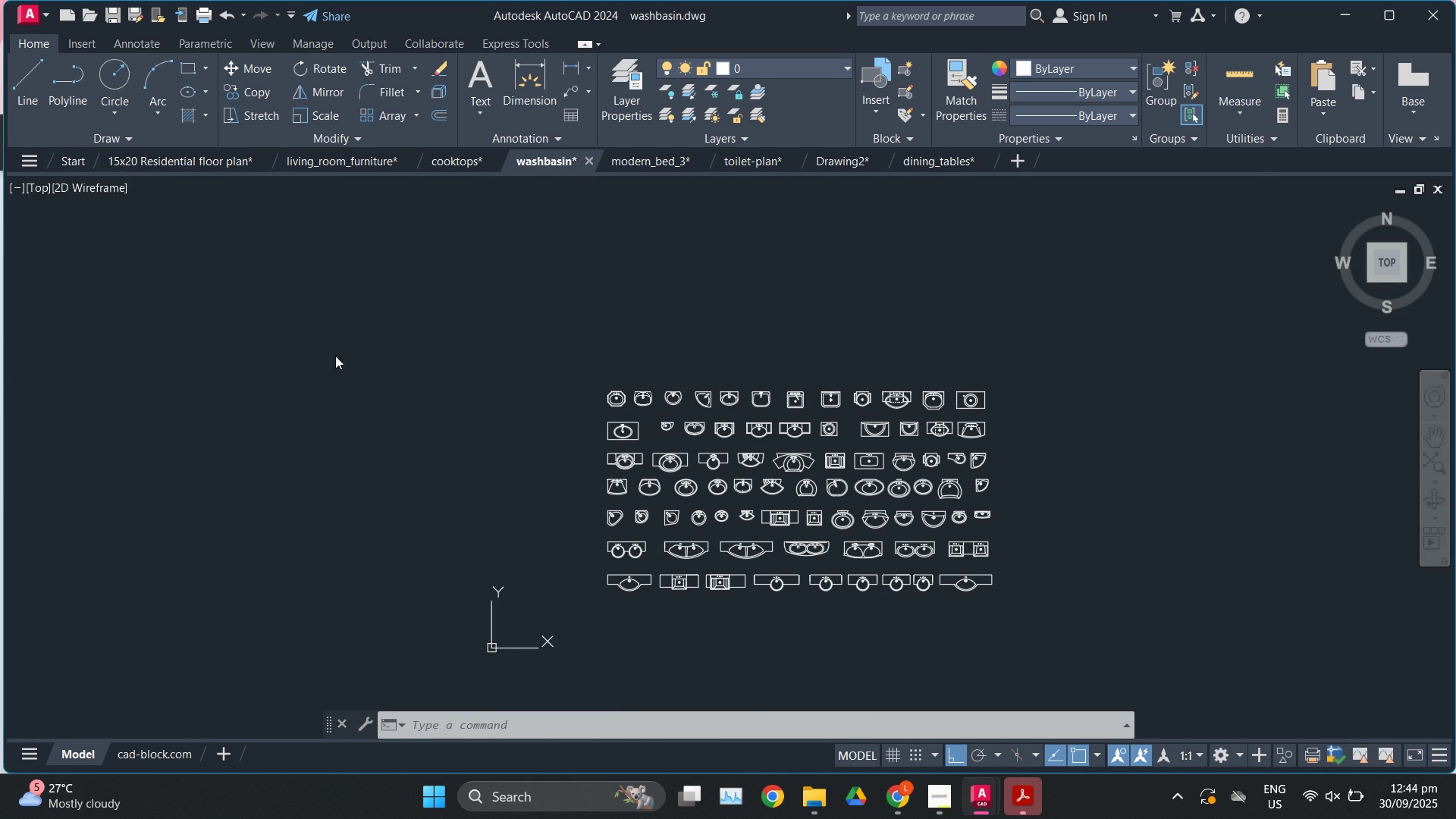 
mouse_move([520, 260])